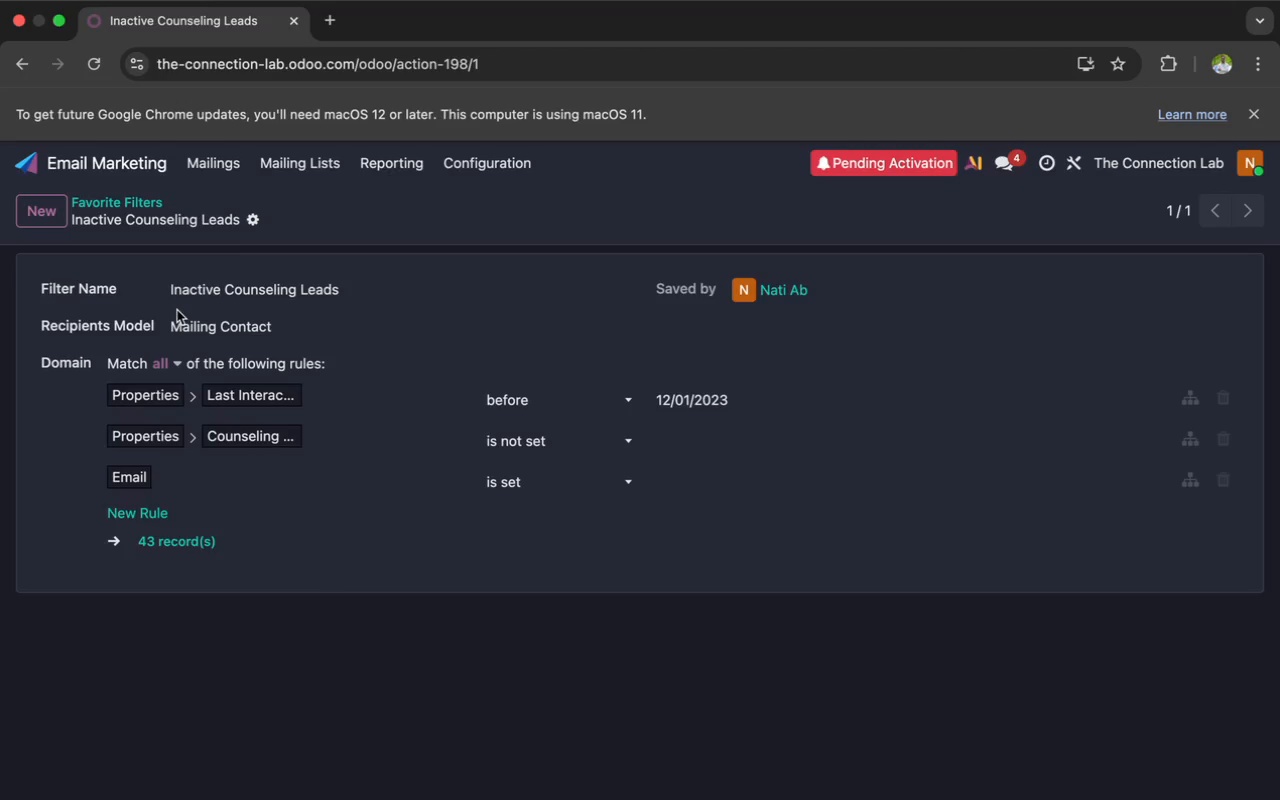 
wait(19.88)
 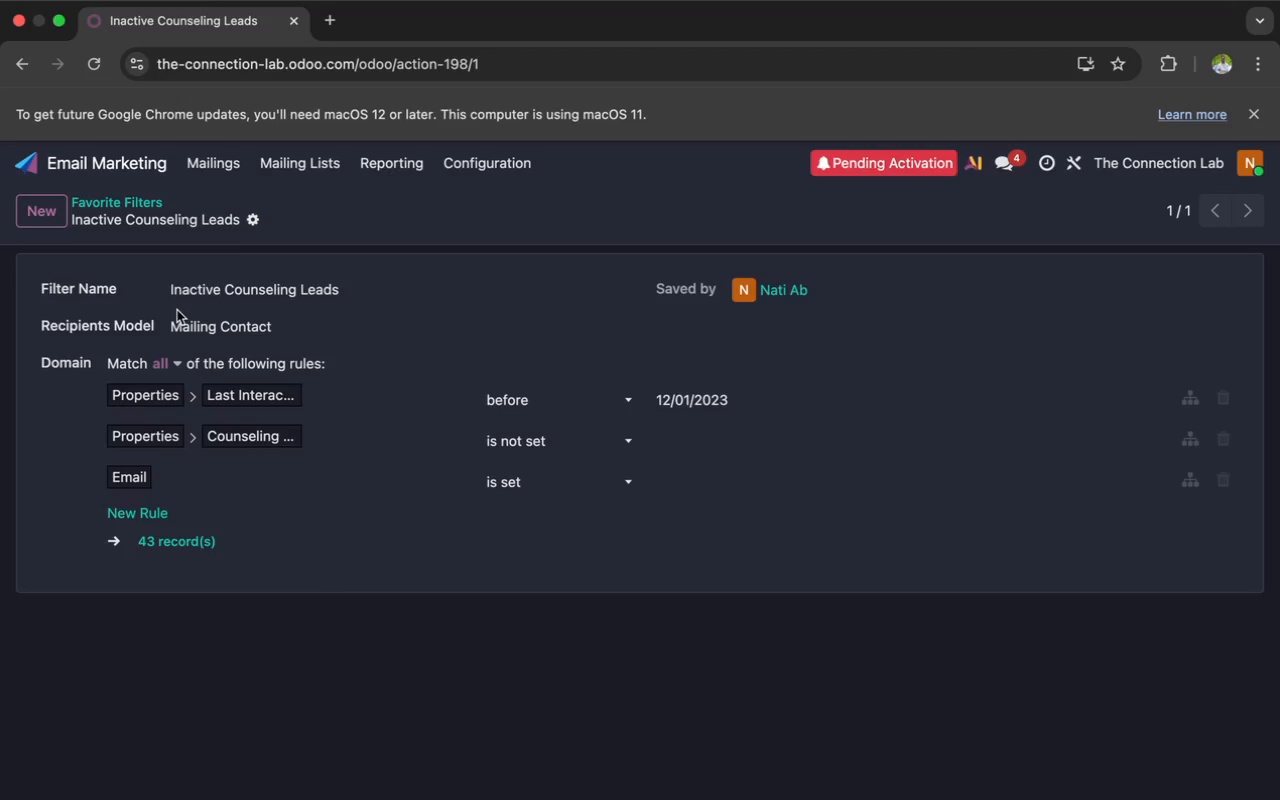 
left_click([216, 163])
 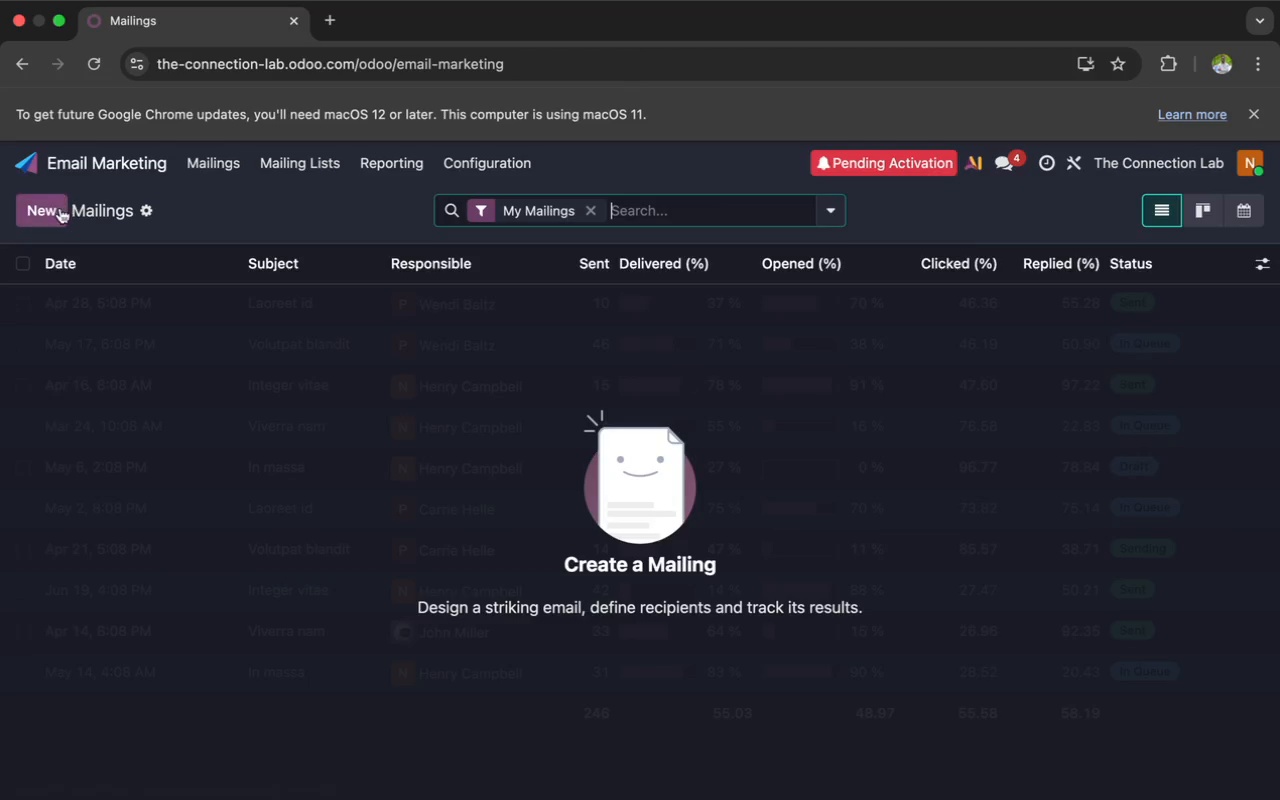 
left_click([51, 210])
 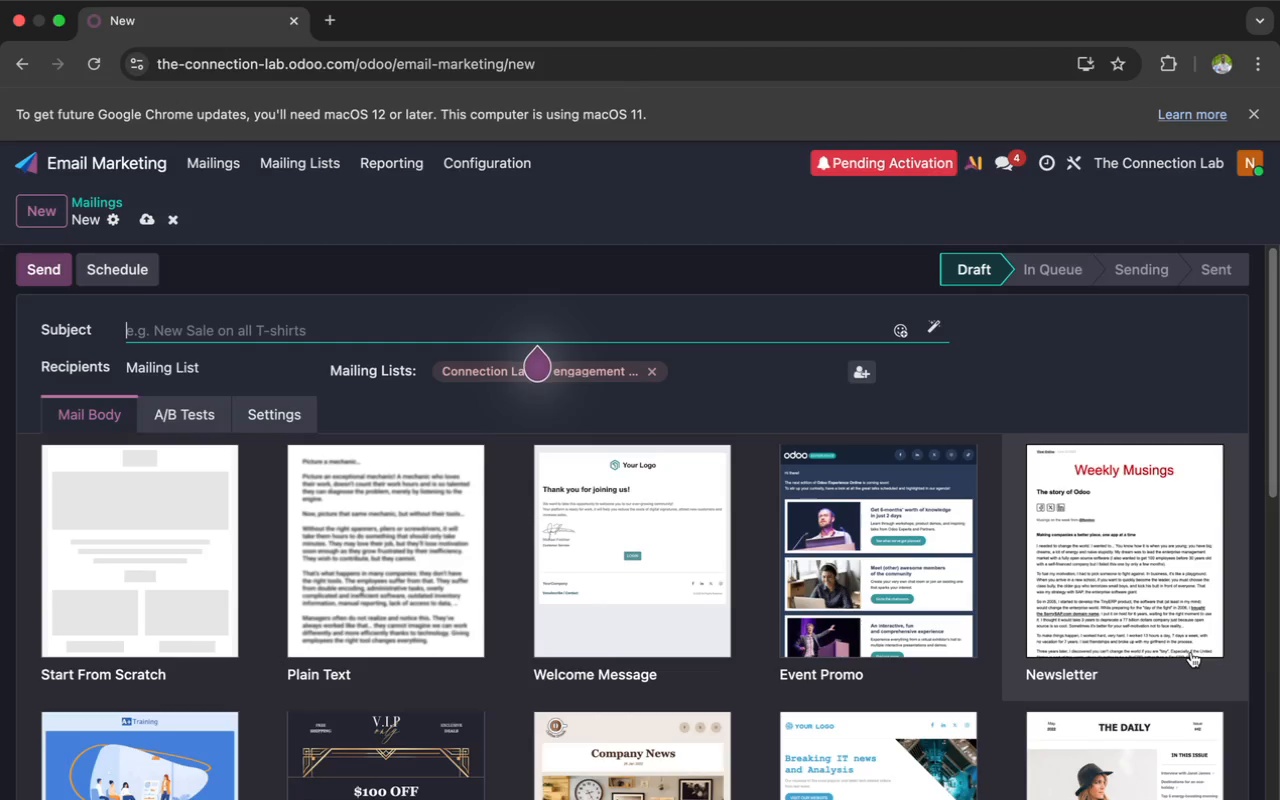 
wait(126.54)
 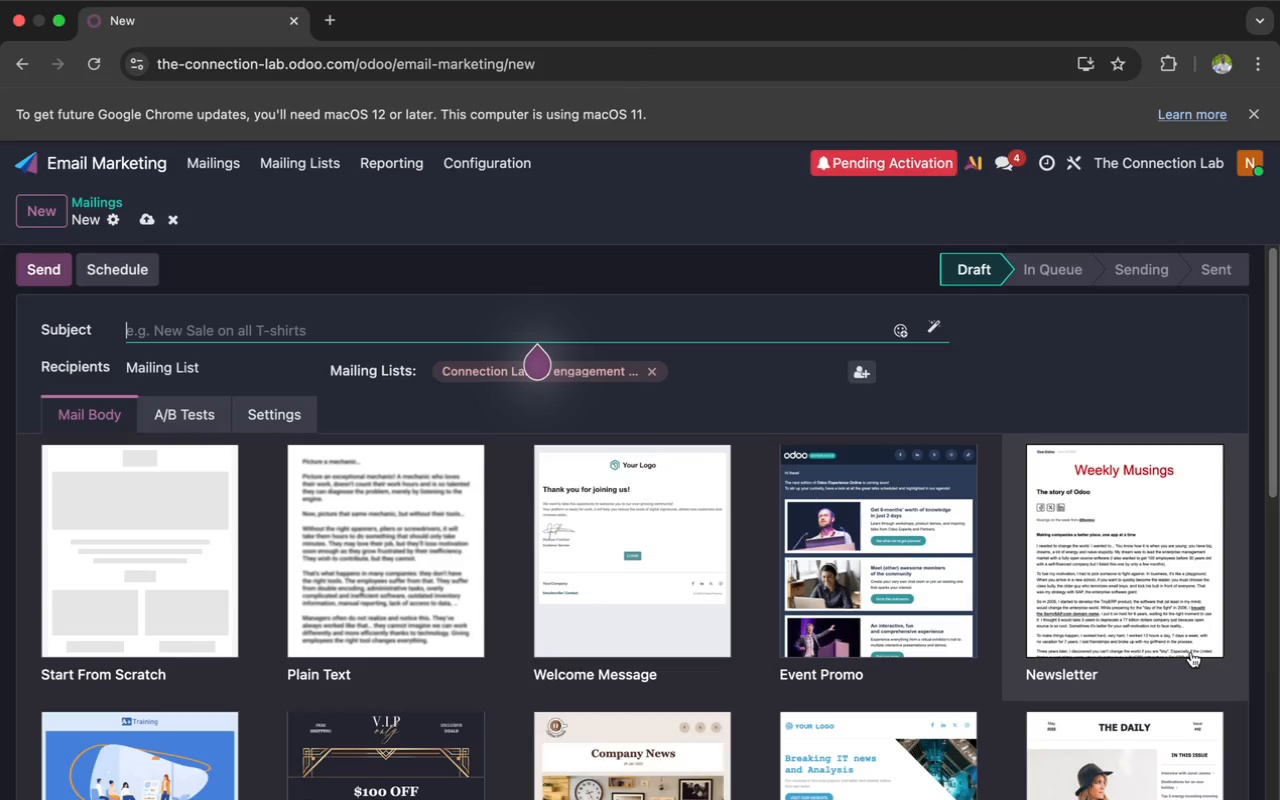 
type(Small )
 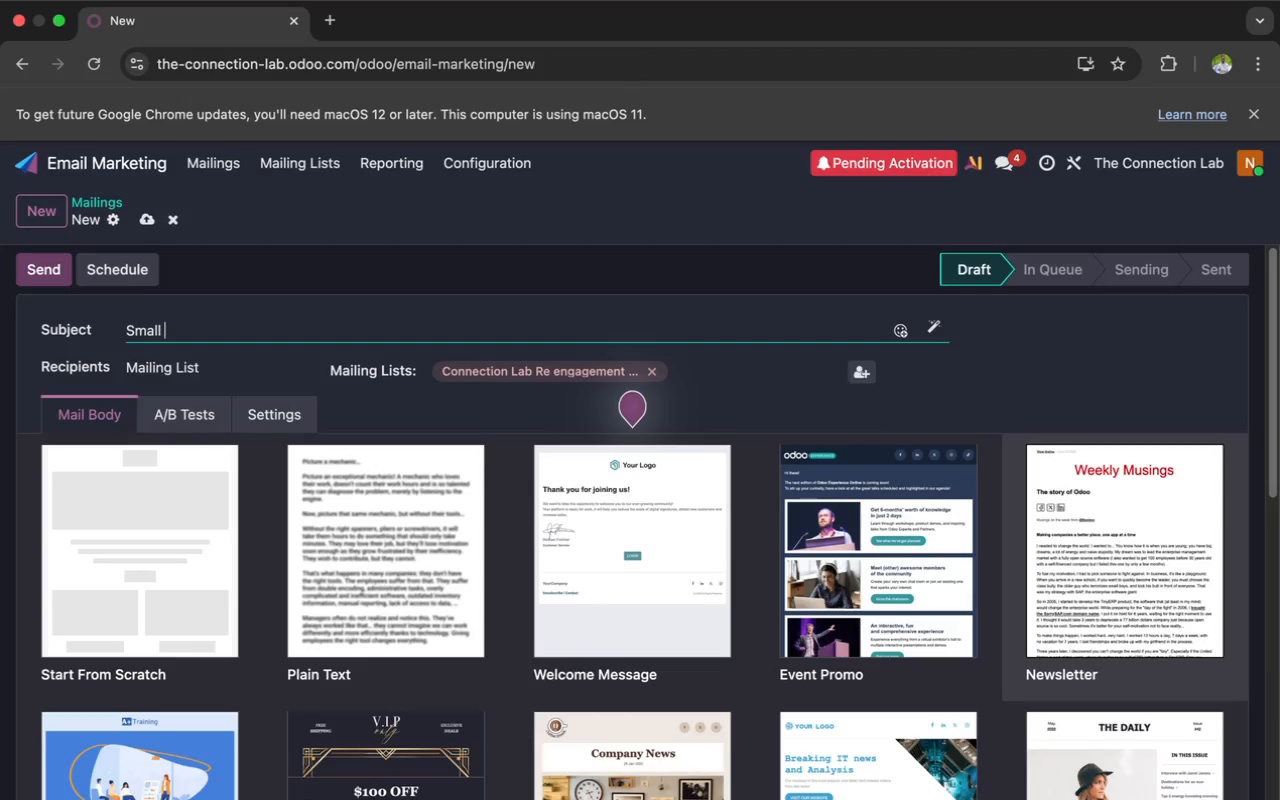 
type(Communication Shifts C)
key(Backspace)
type(Can Change Everythings)
 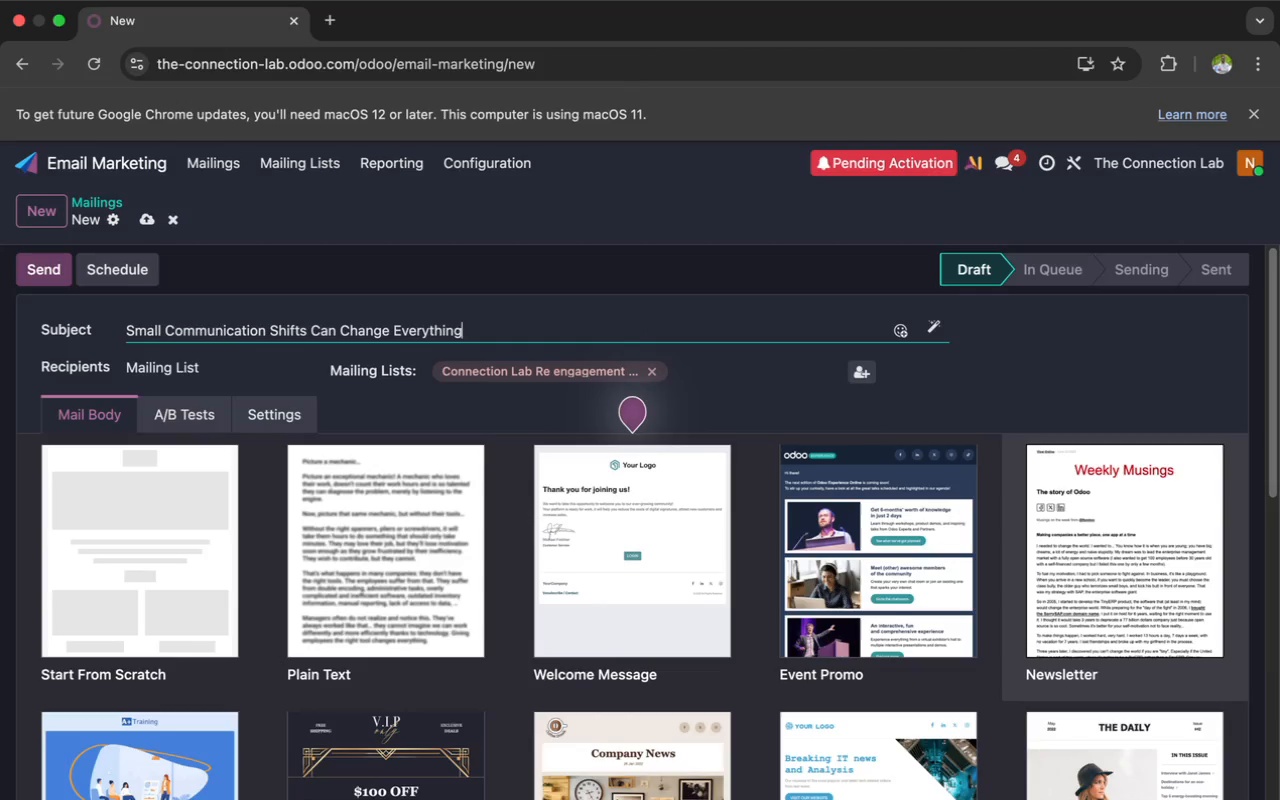 
wait(5.12)
 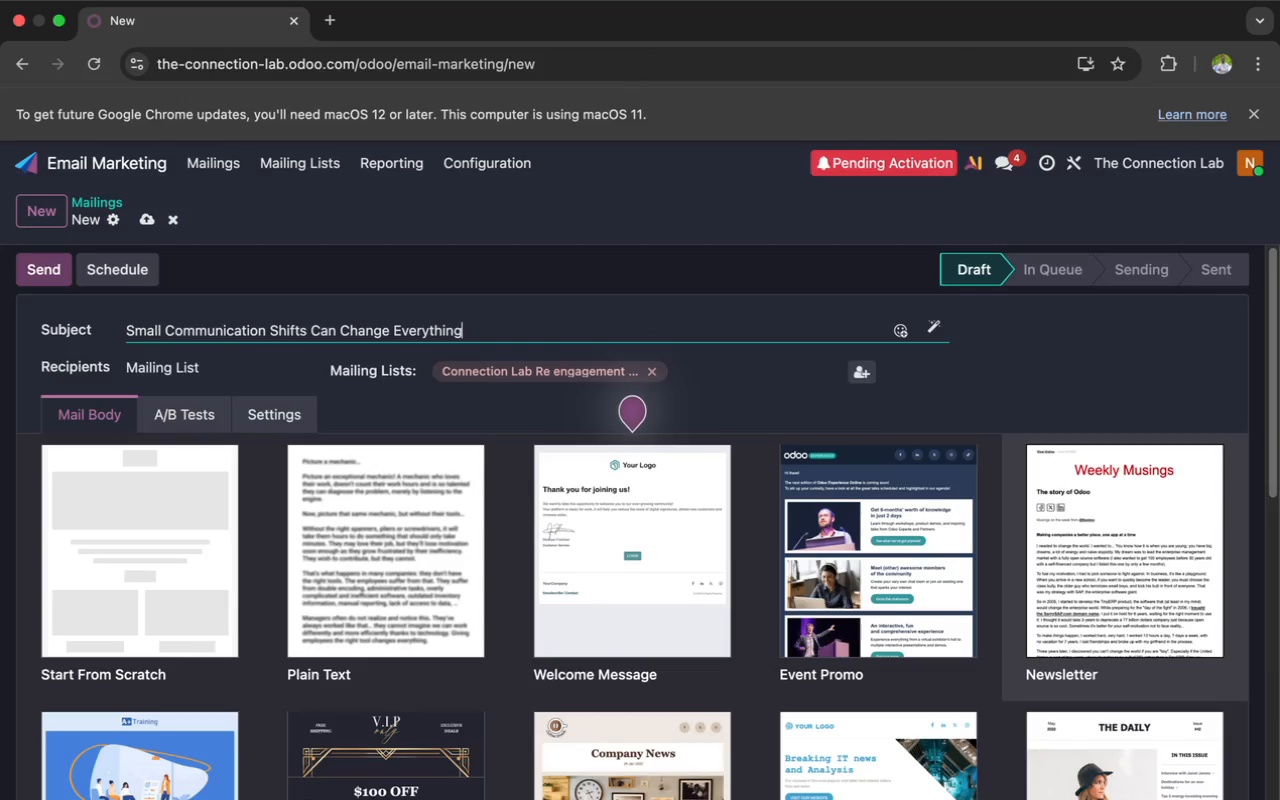 
left_click([203, 536])
 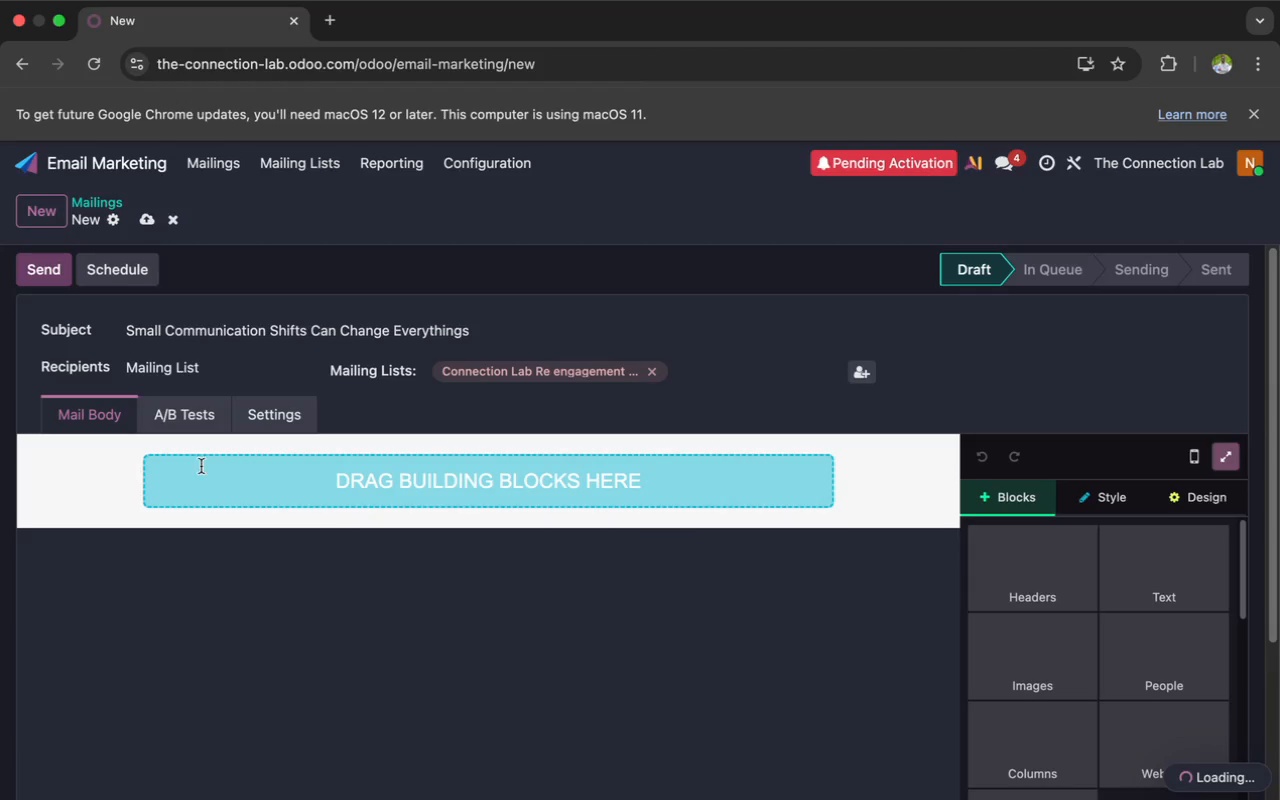 
left_click([256, 418])
 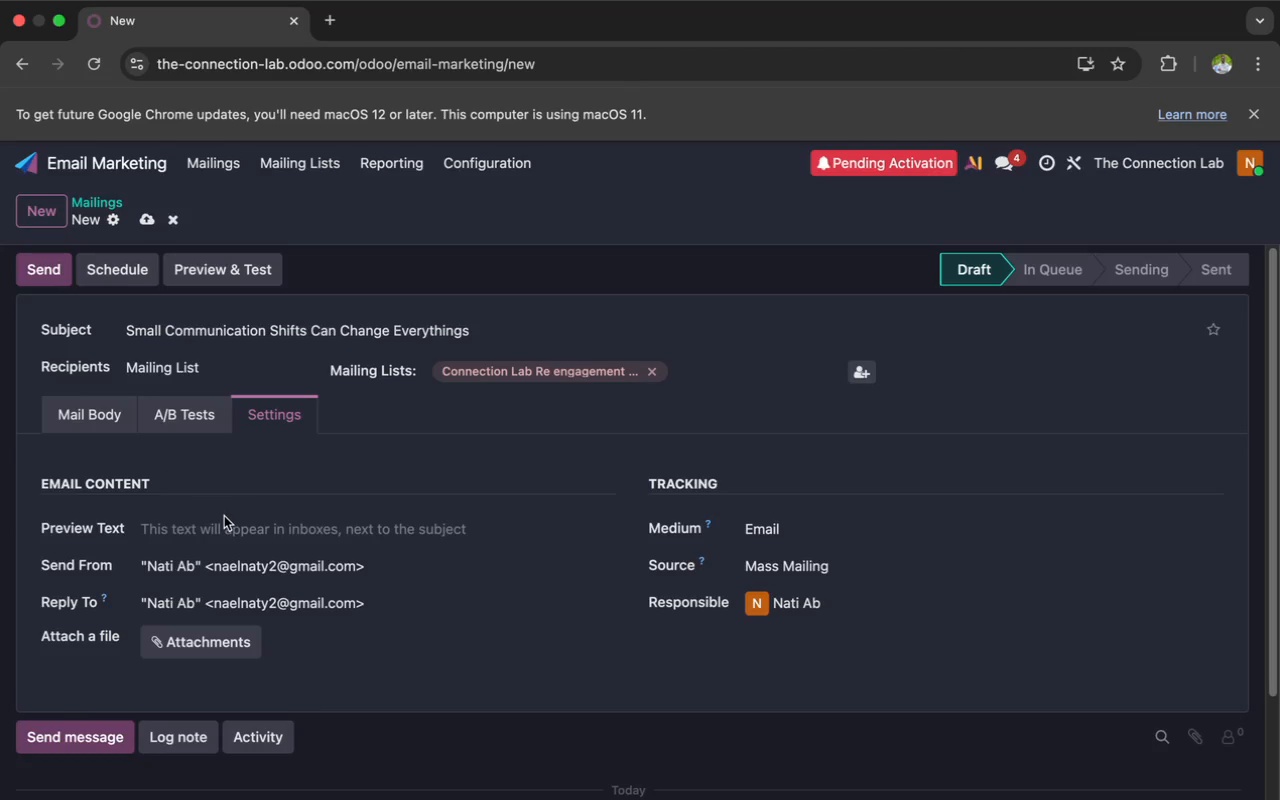 
left_click([224, 518])
 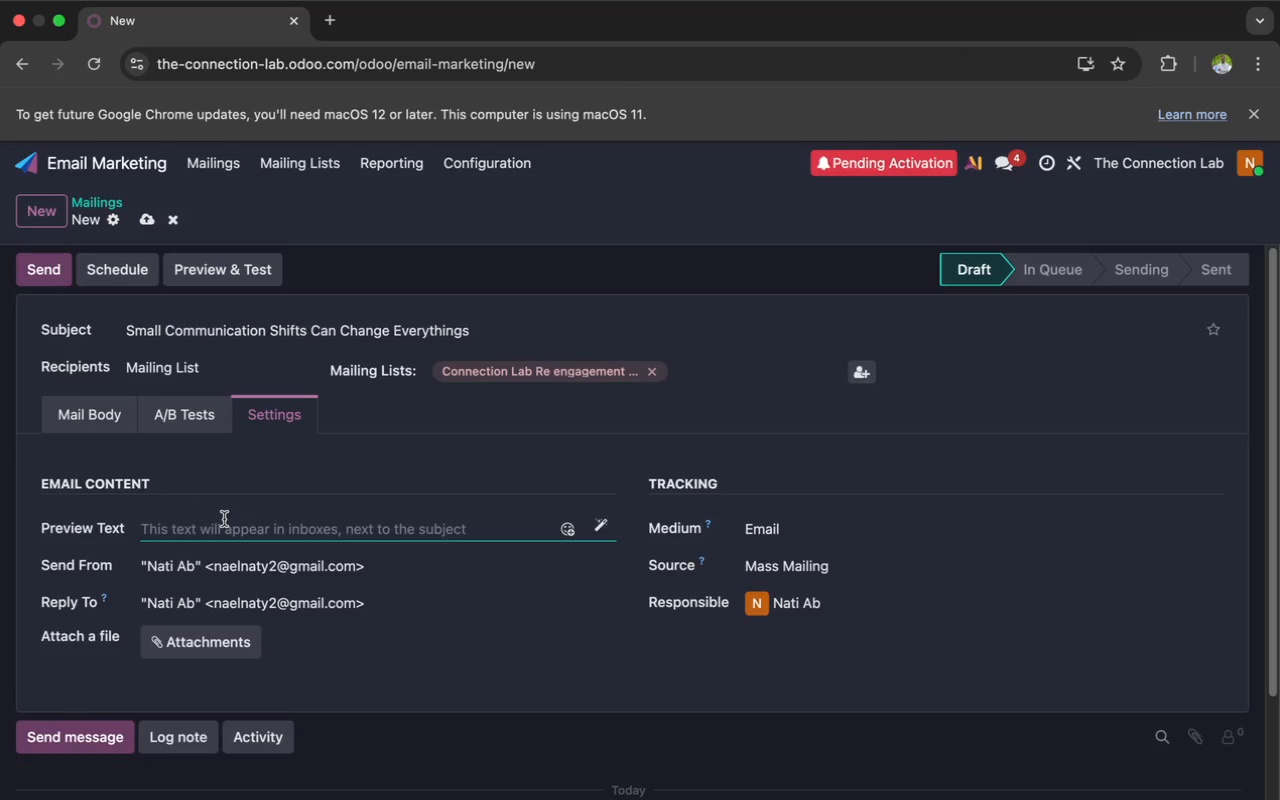 
type(A health)
 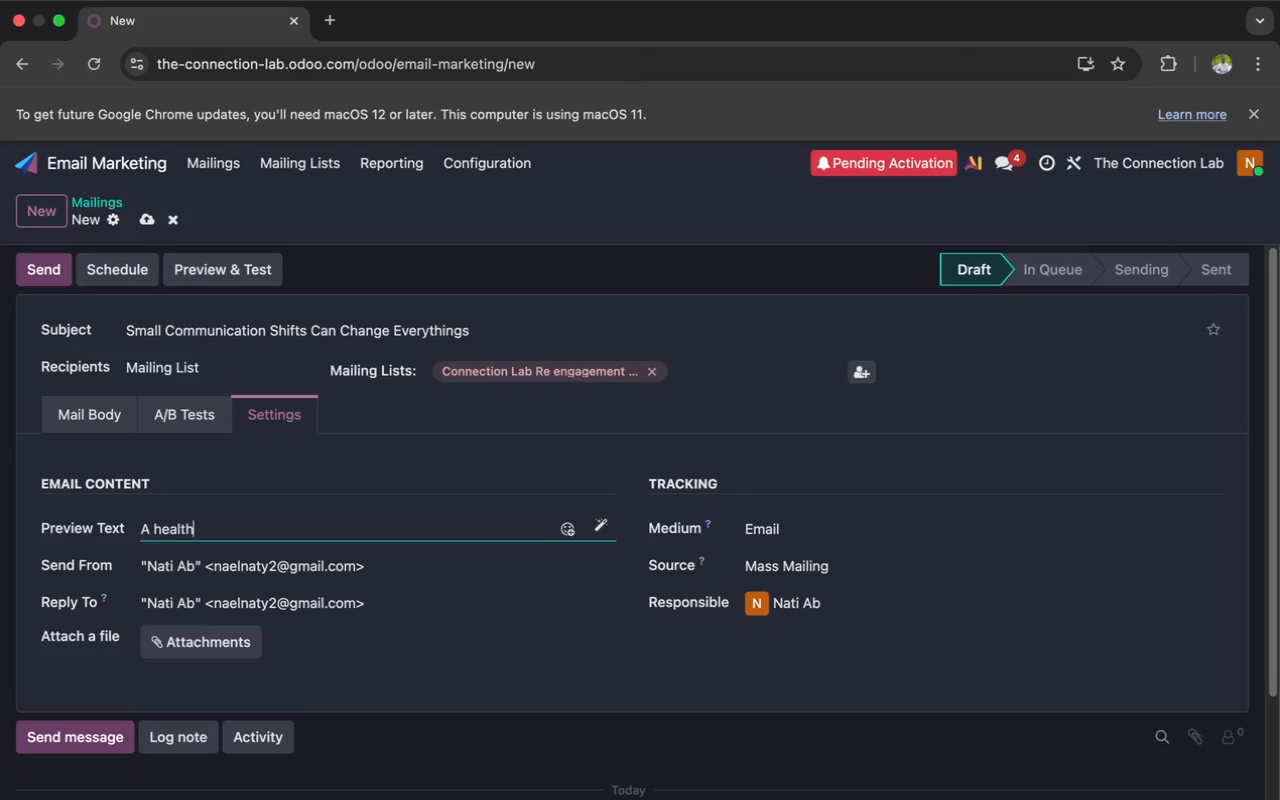 
wait(5.62)
 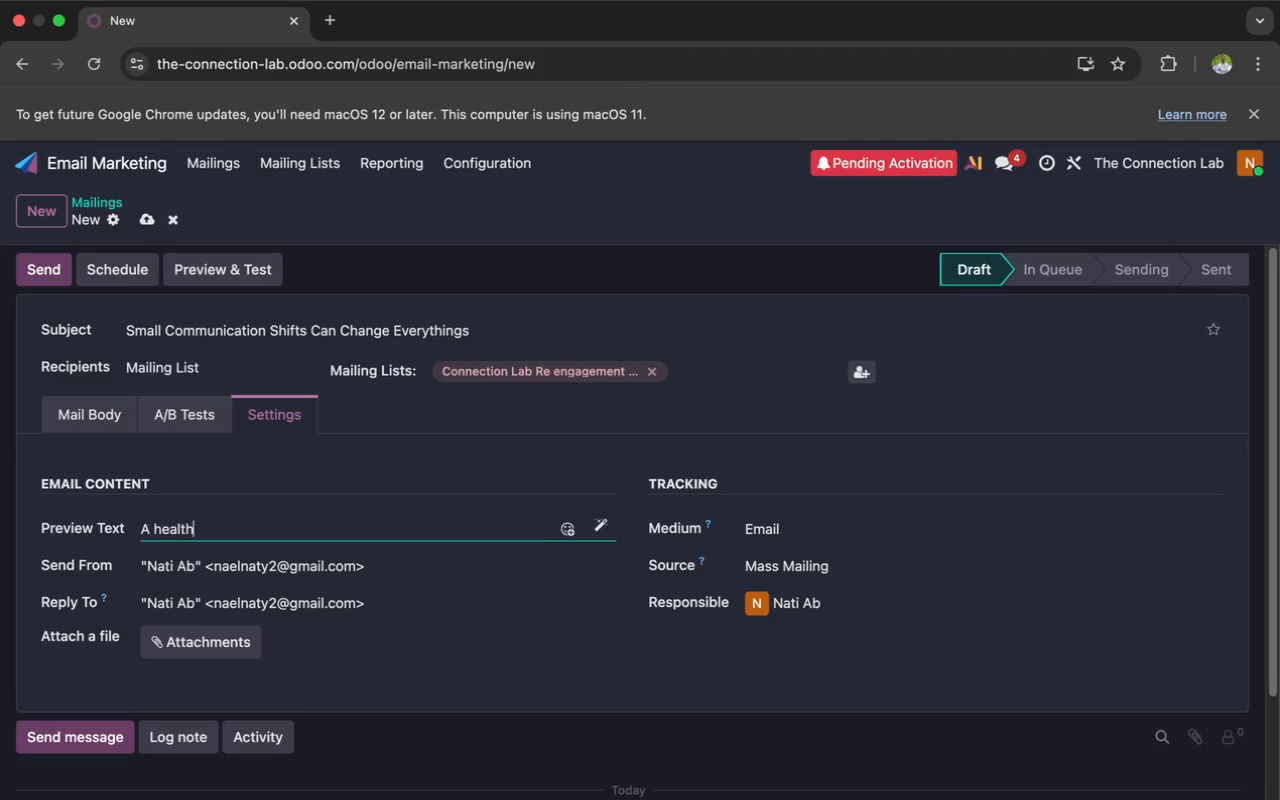 
type(ier)
 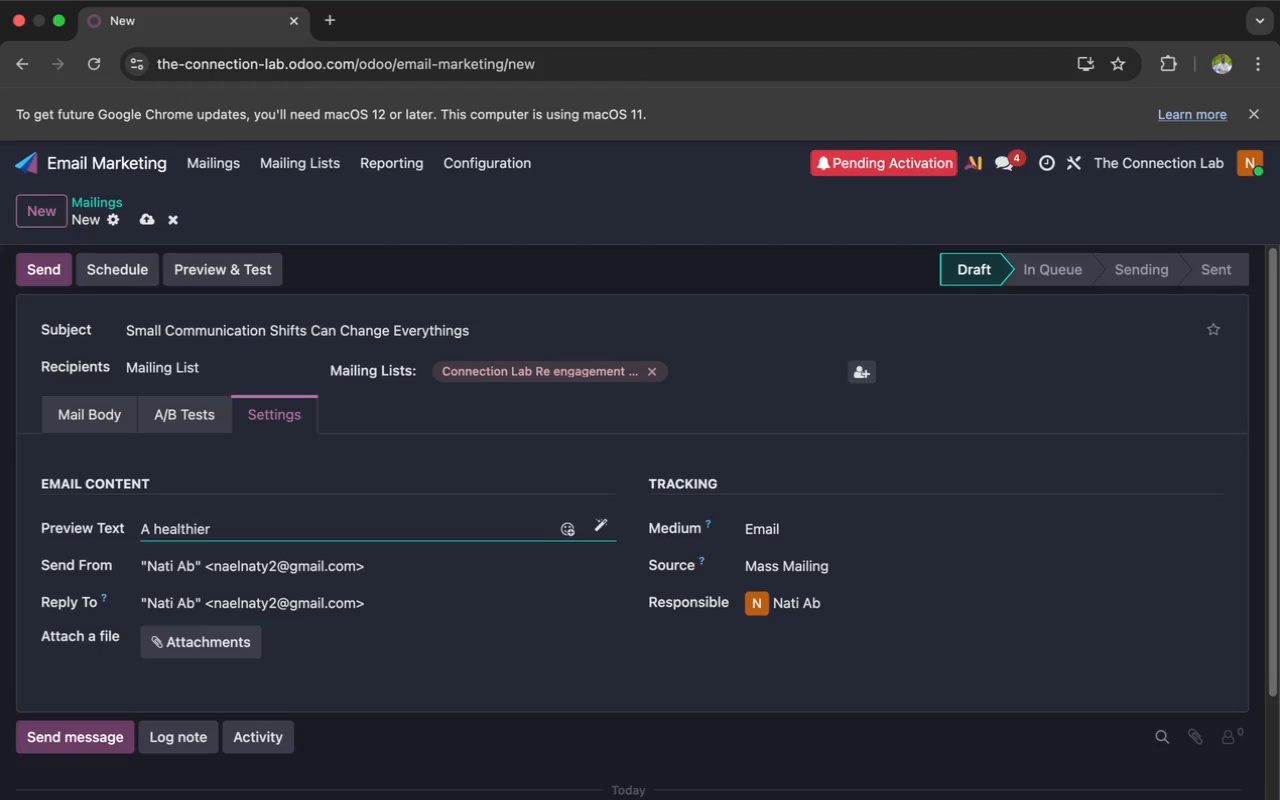 
type( conv)
 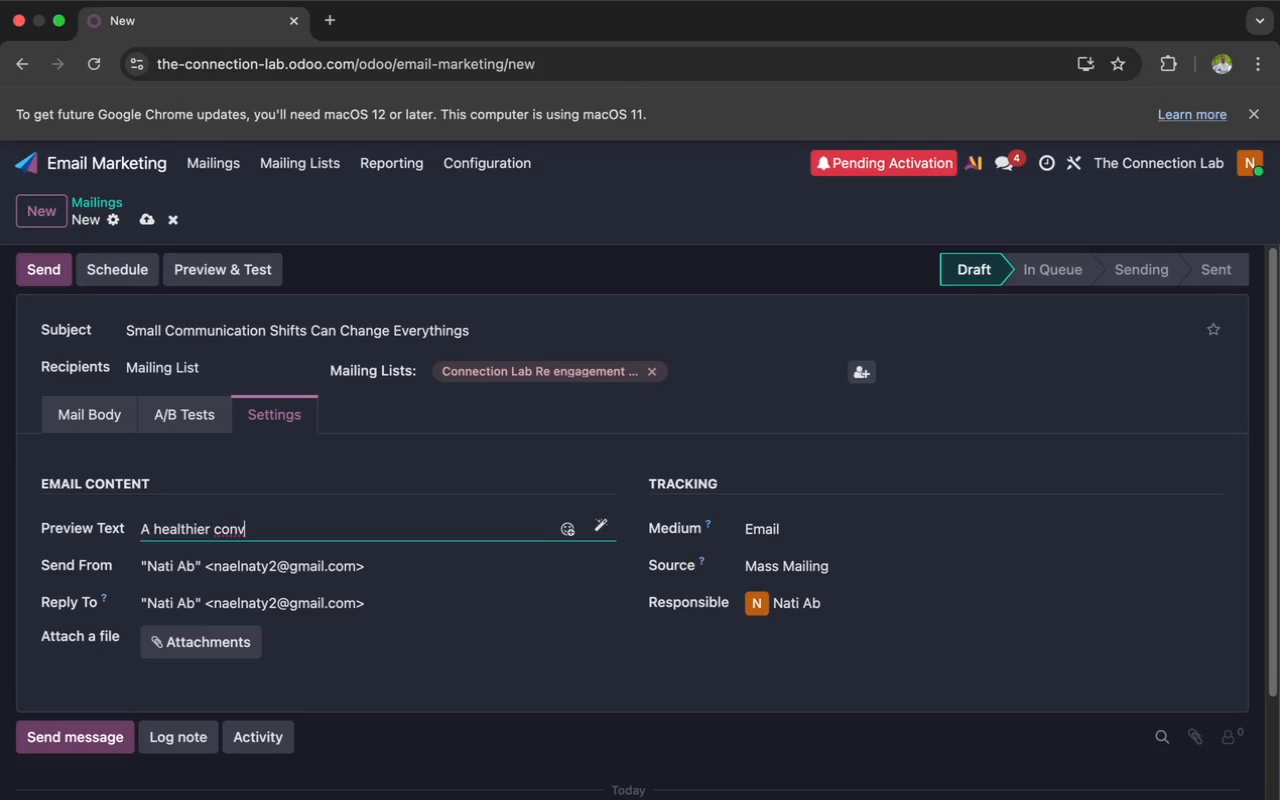 
type(ersation)
 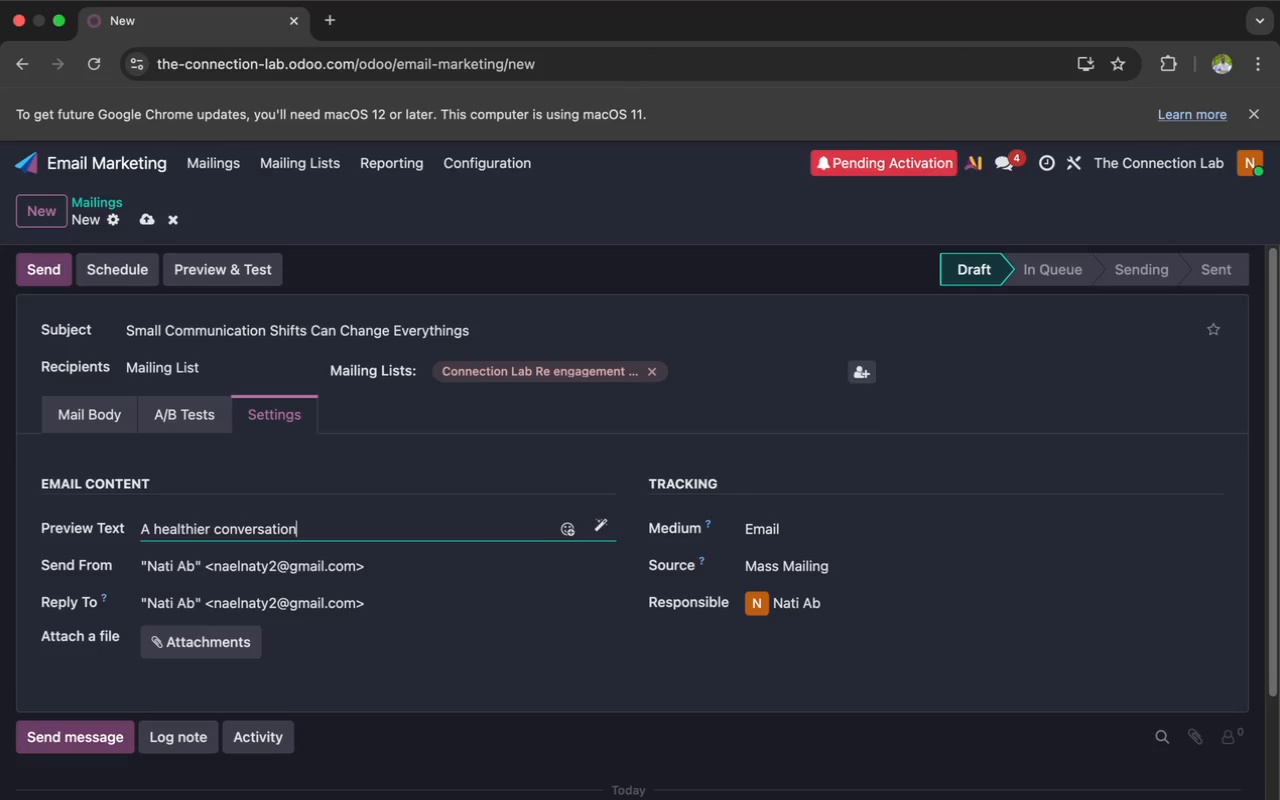 
type( often begins with feeling heard)
 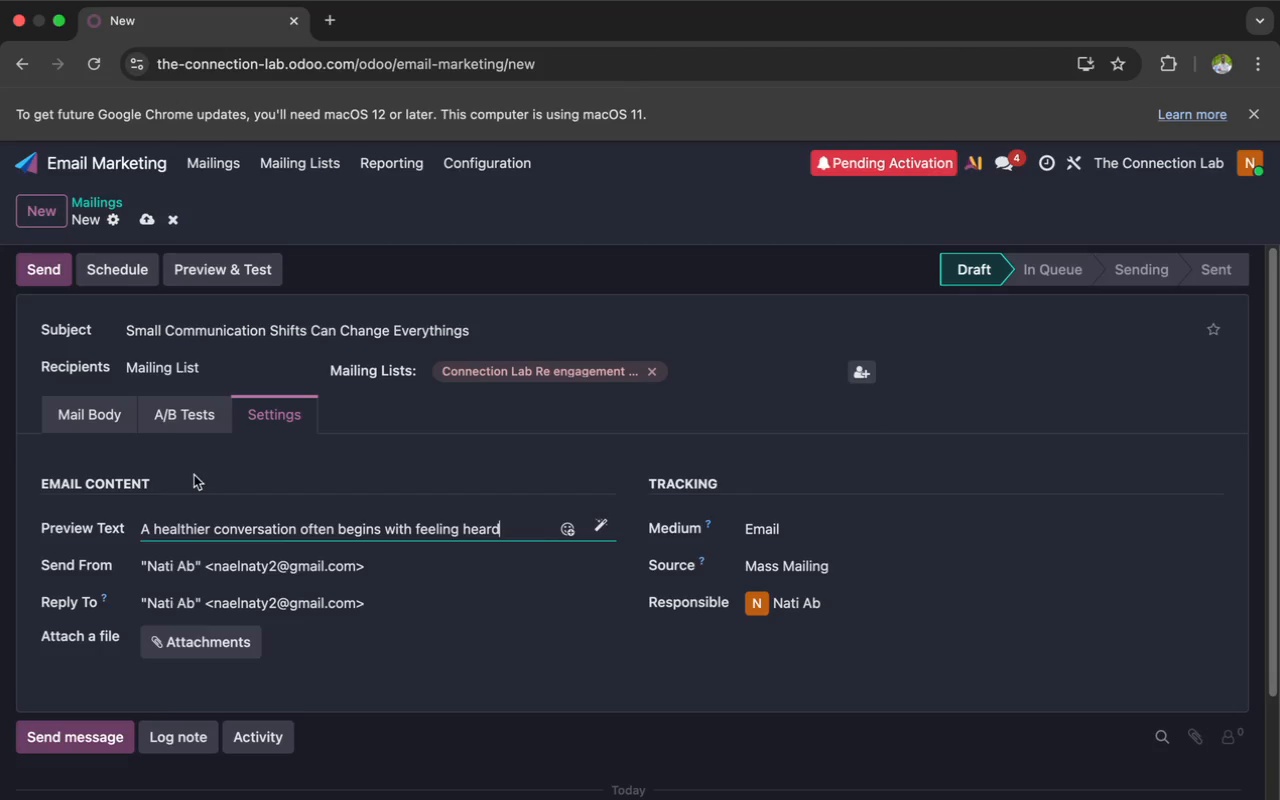 
left_click([95, 426])
 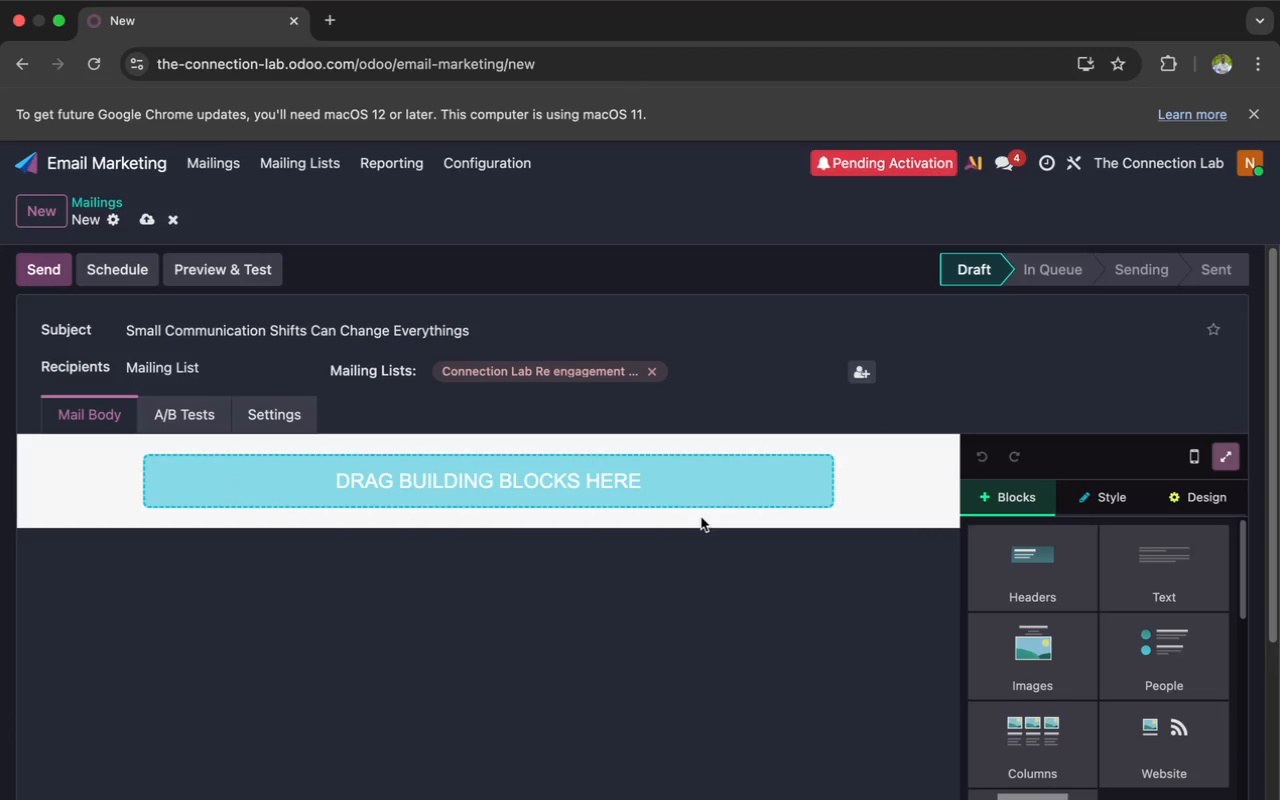 
wait(8.58)
 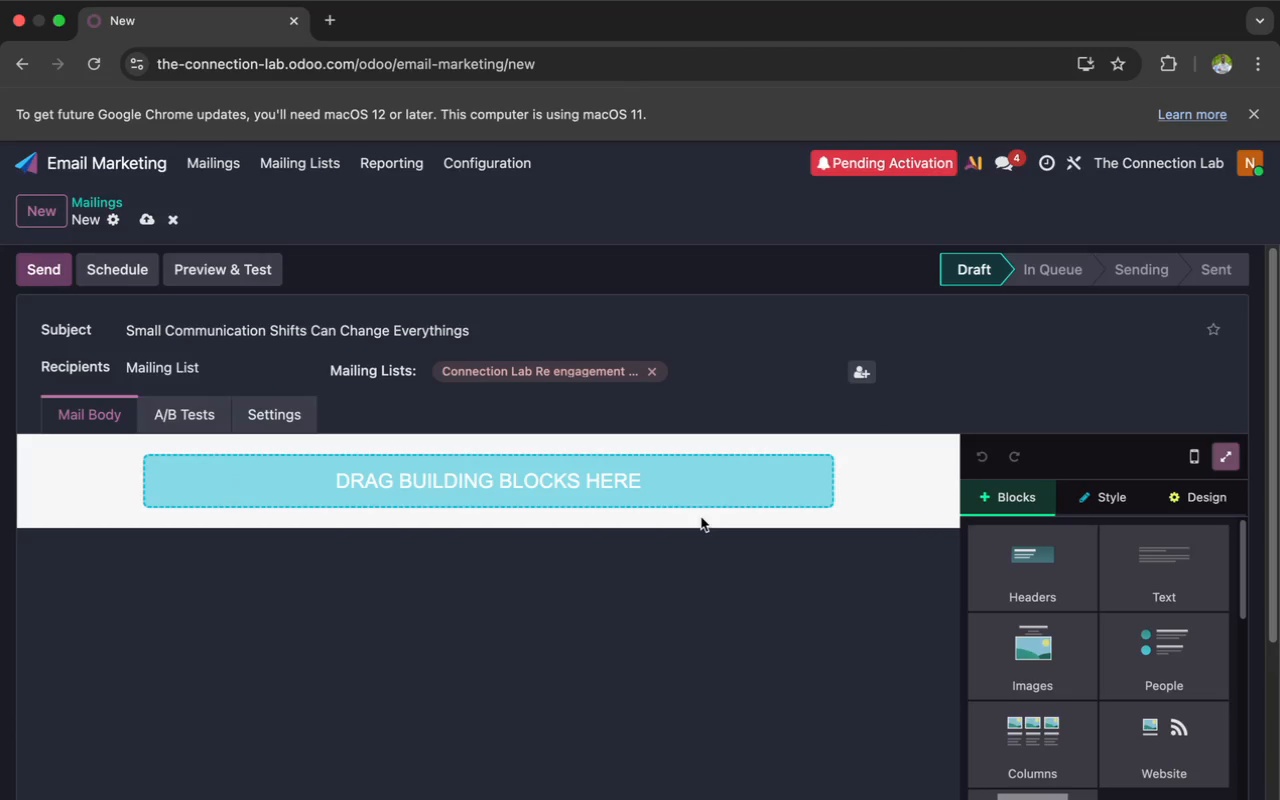 
left_click([1038, 569])
 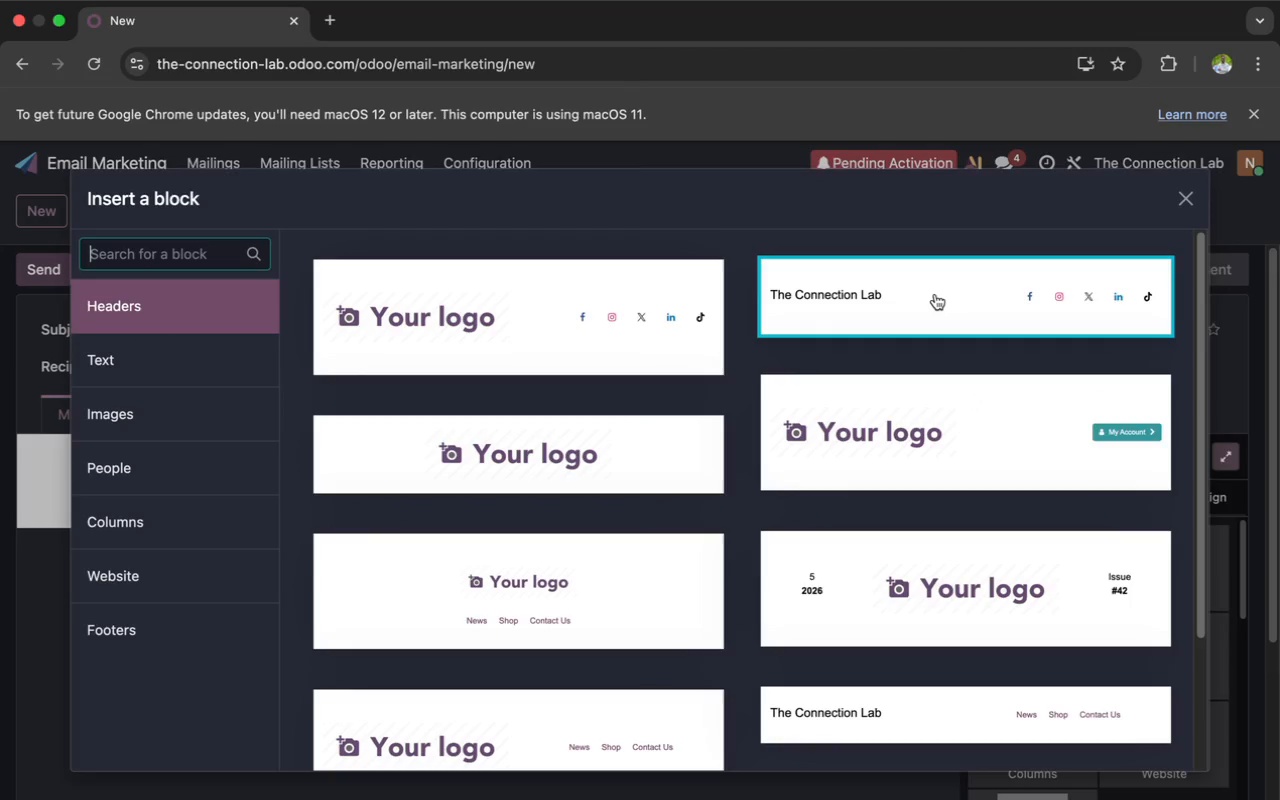 
left_click([935, 294])
 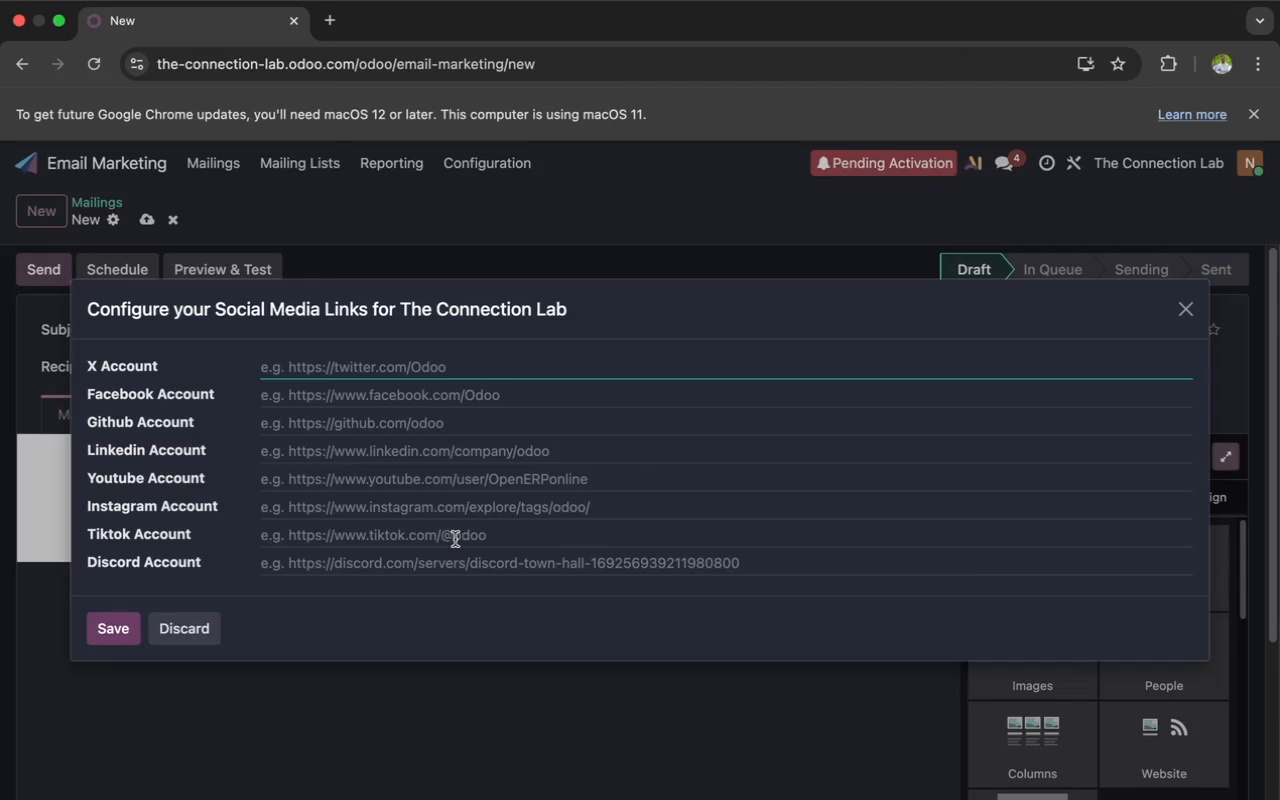 
left_click([193, 627])
 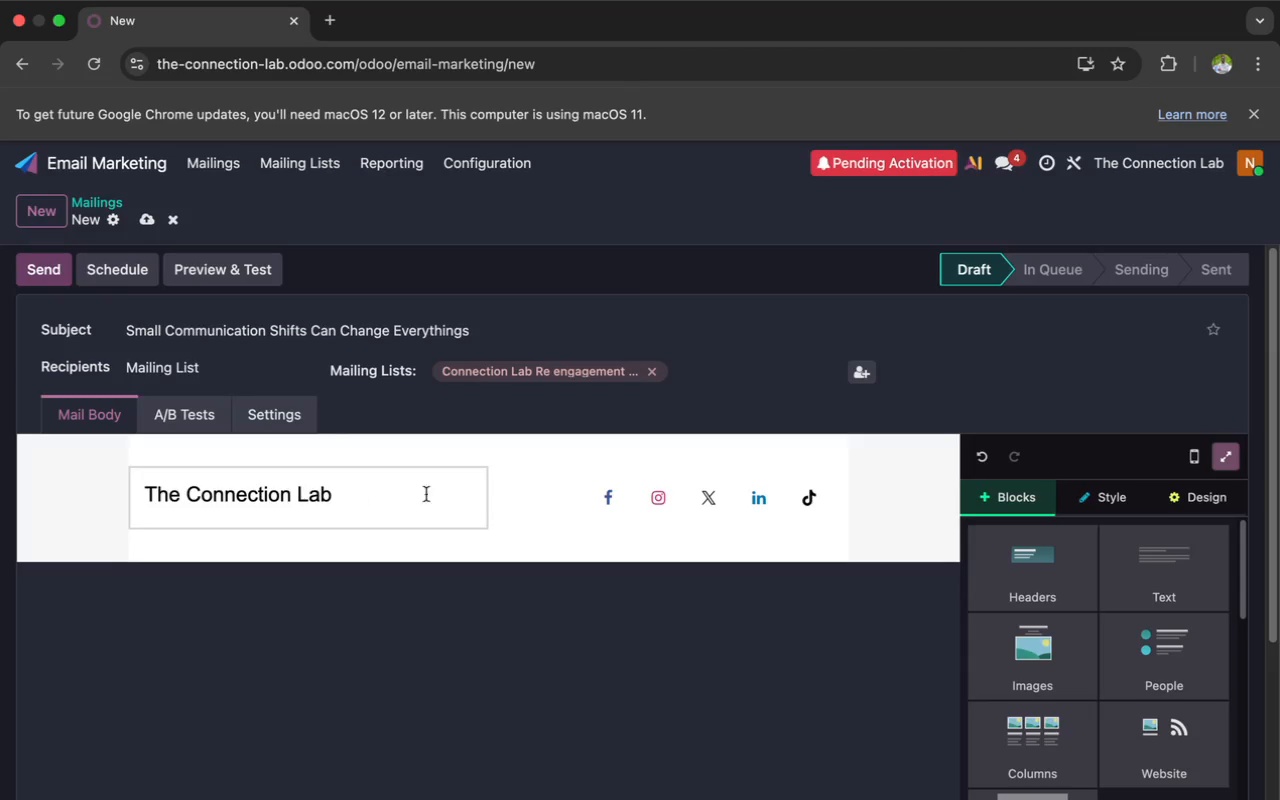 
left_click([576, 488])
 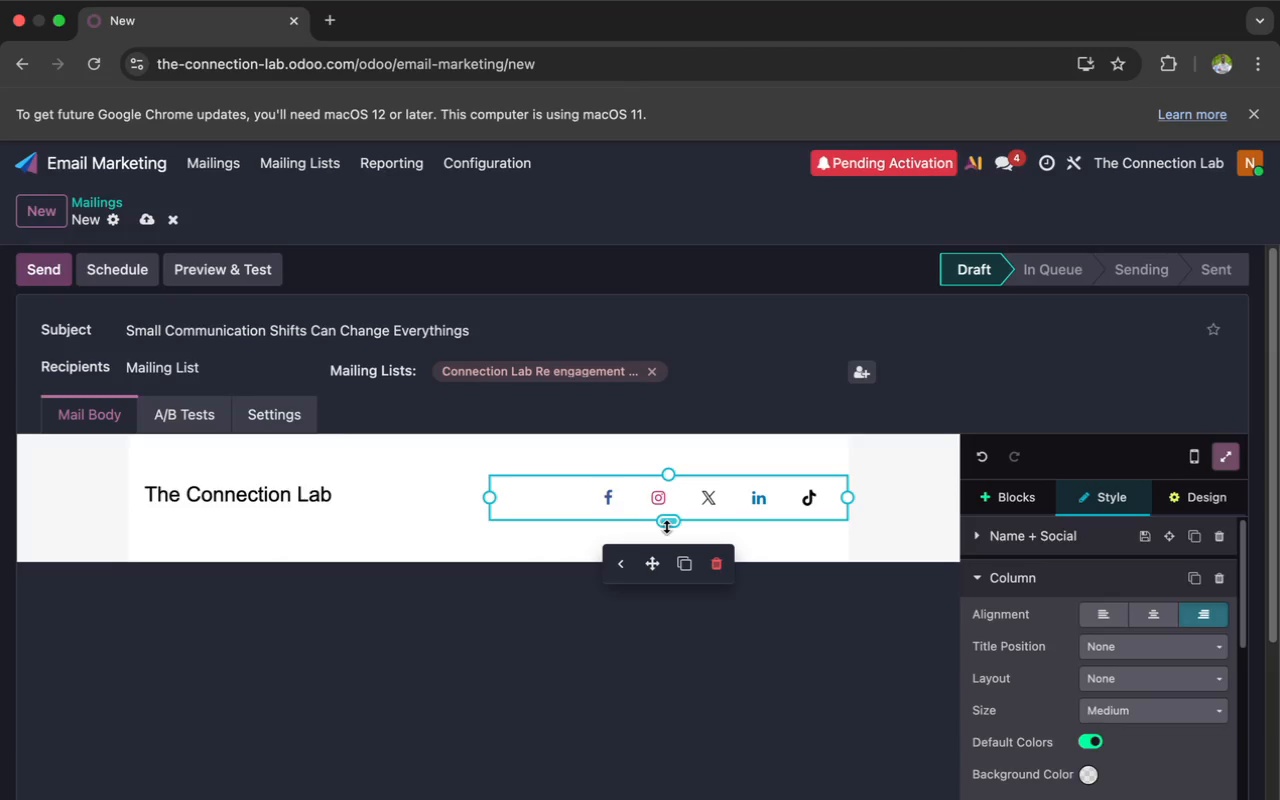 
left_click([725, 563])
 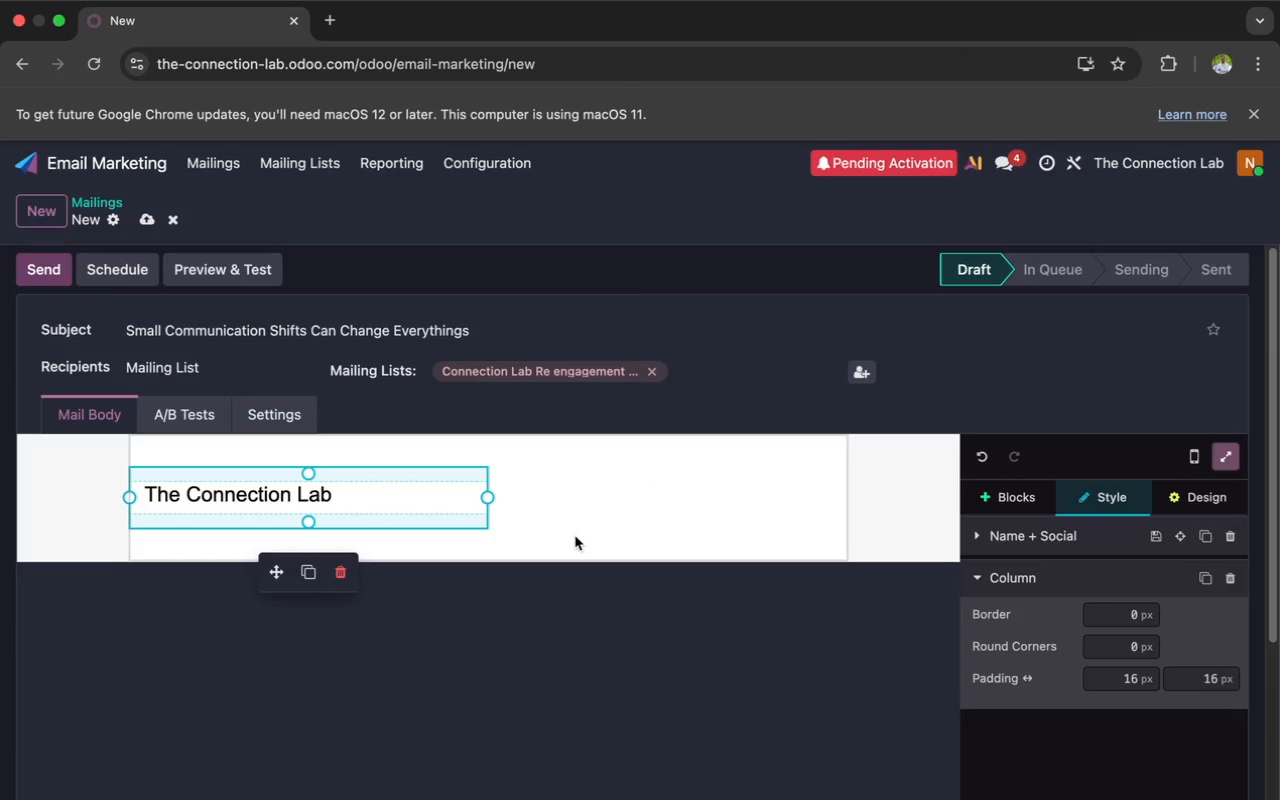 
left_click([575, 536])
 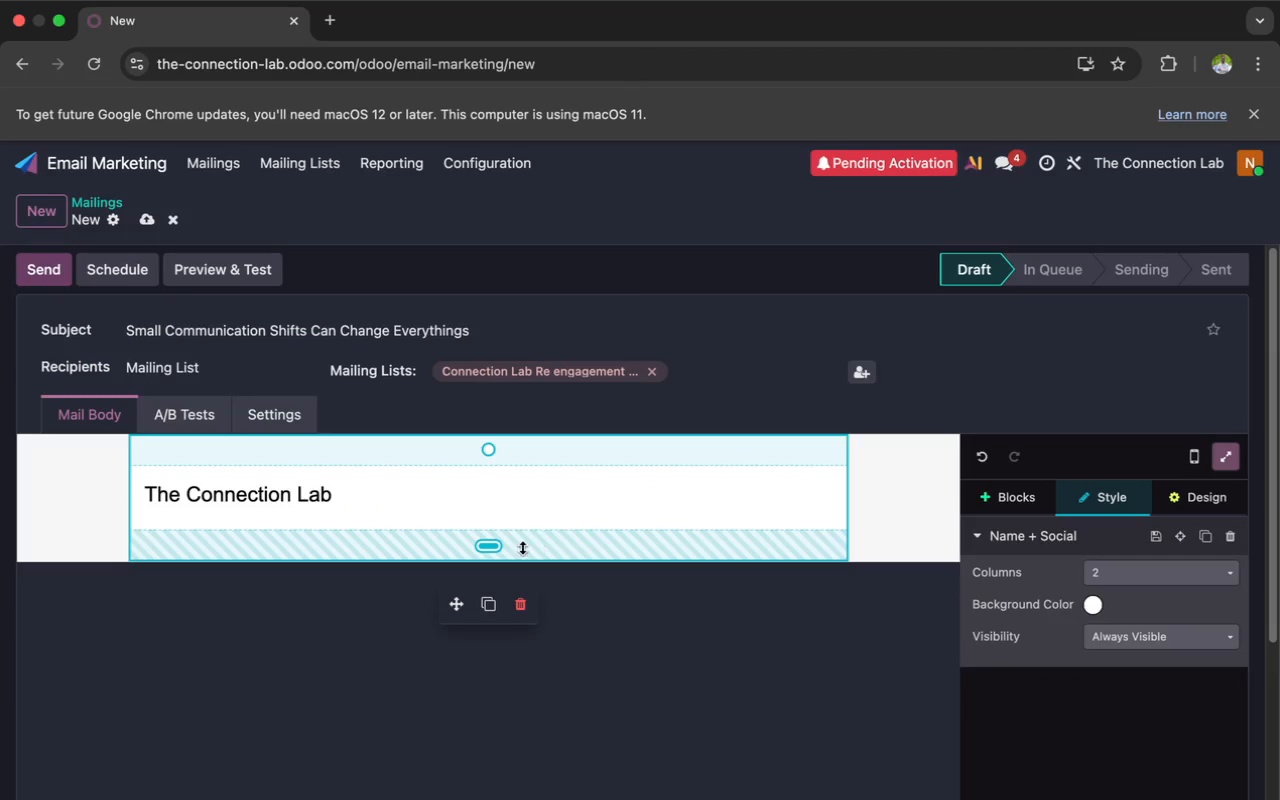 
left_click_drag(start_coordinate=[494, 551], to_coordinate=[481, 514])
 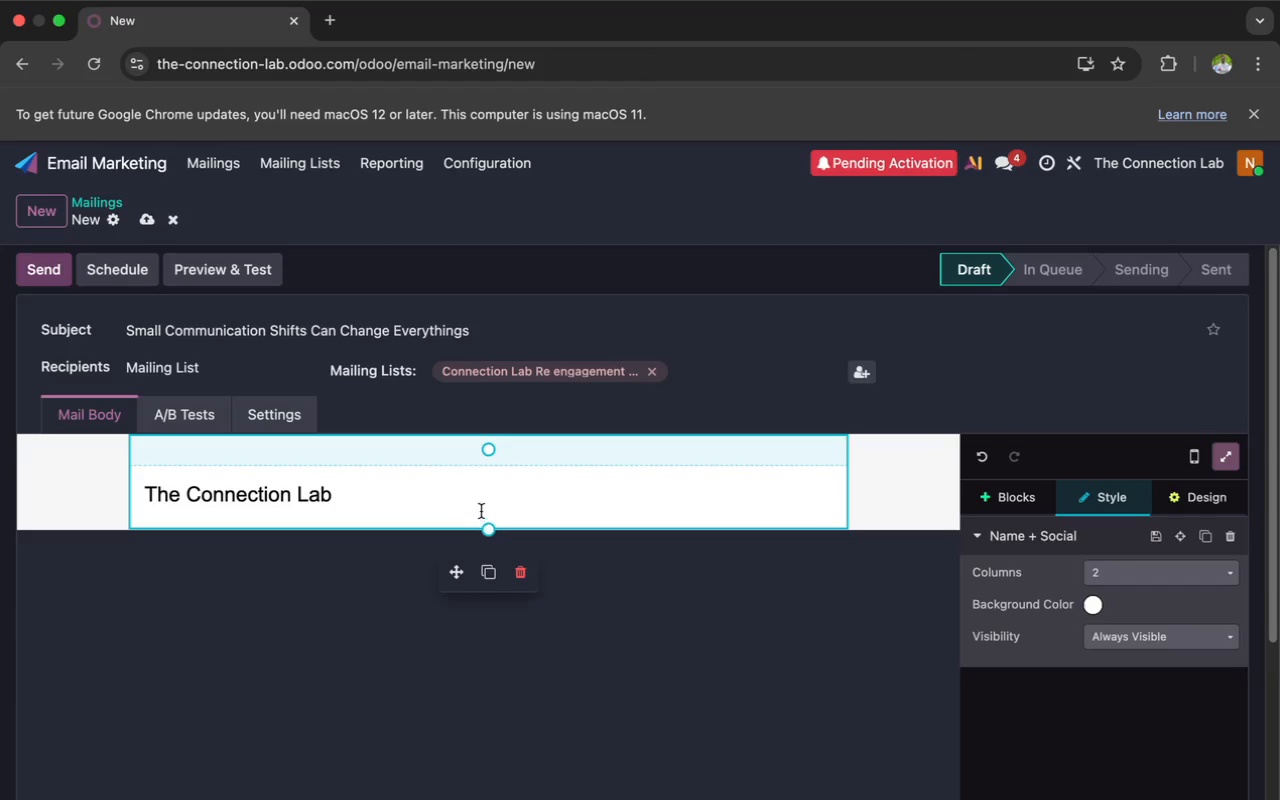 
mouse_move([492, 448])
 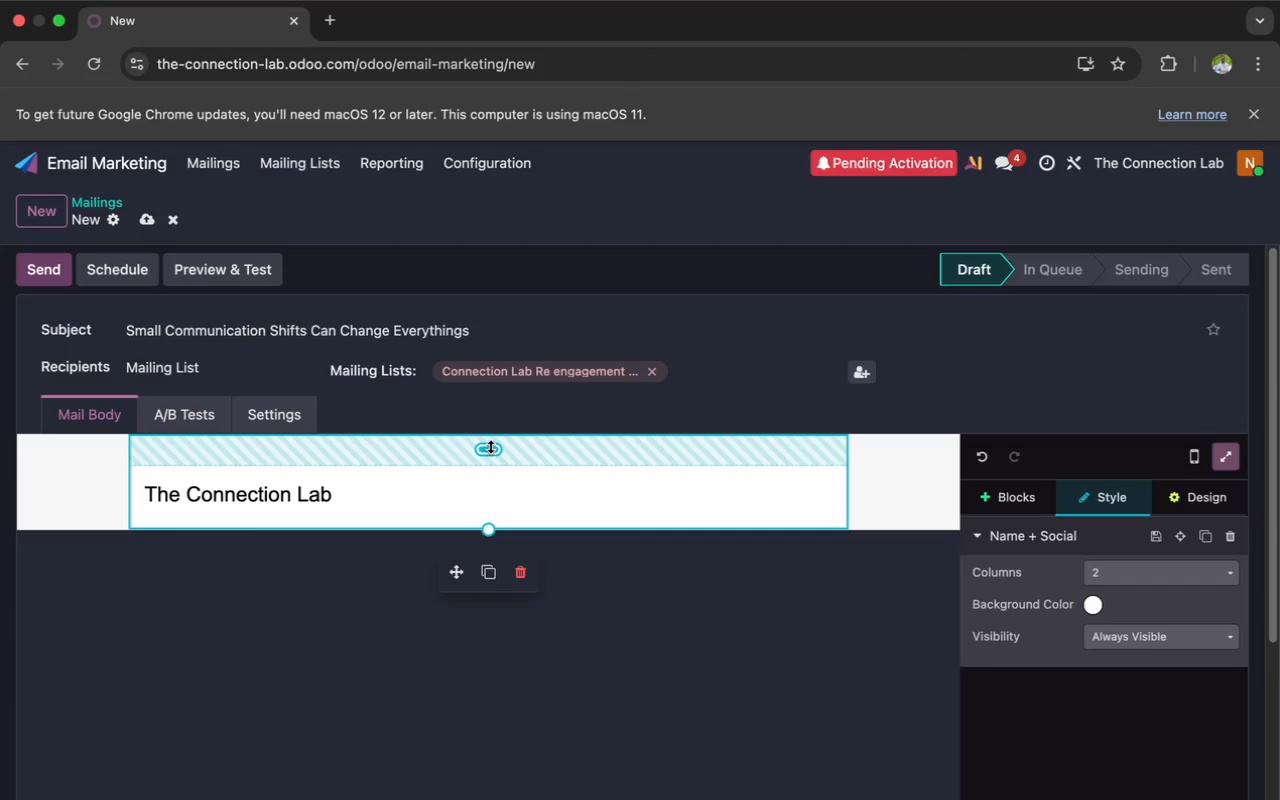 
left_click_drag(start_coordinate=[490, 454], to_coordinate=[488, 417])
 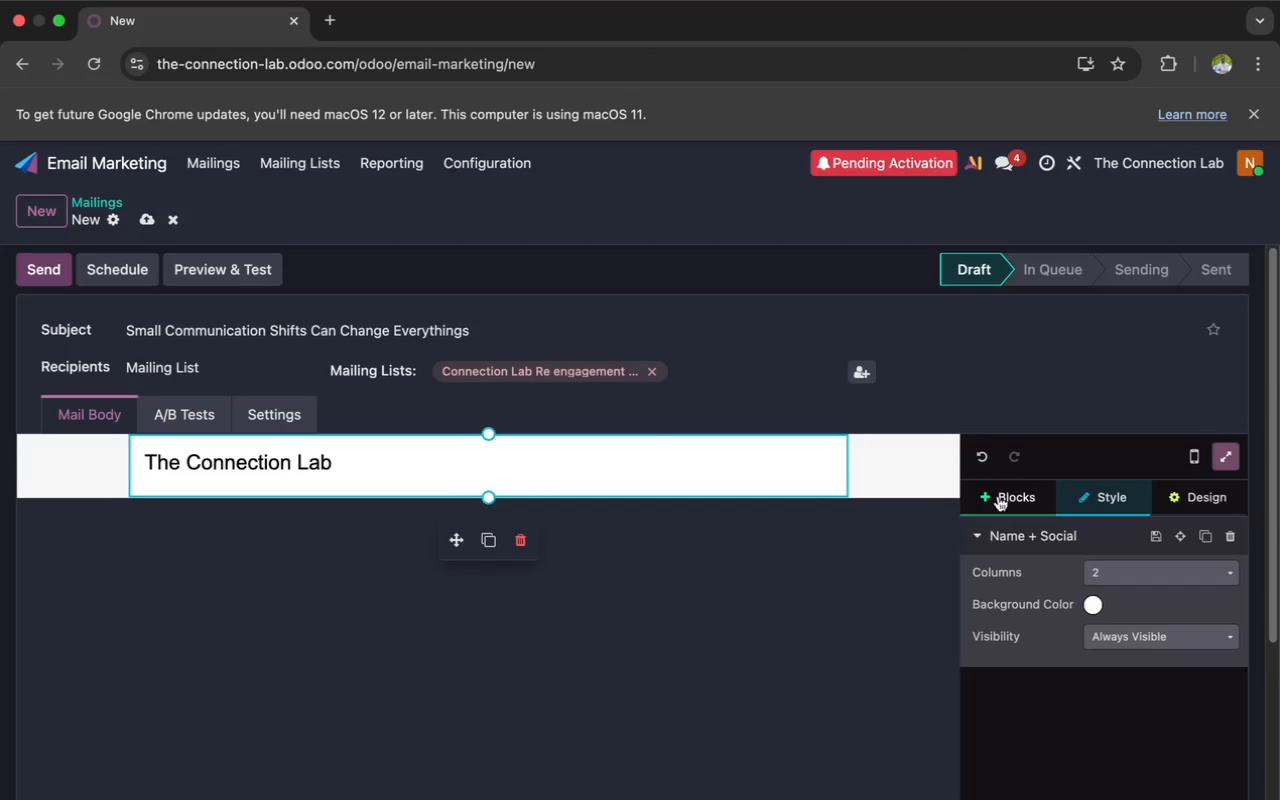 
left_click([1011, 492])
 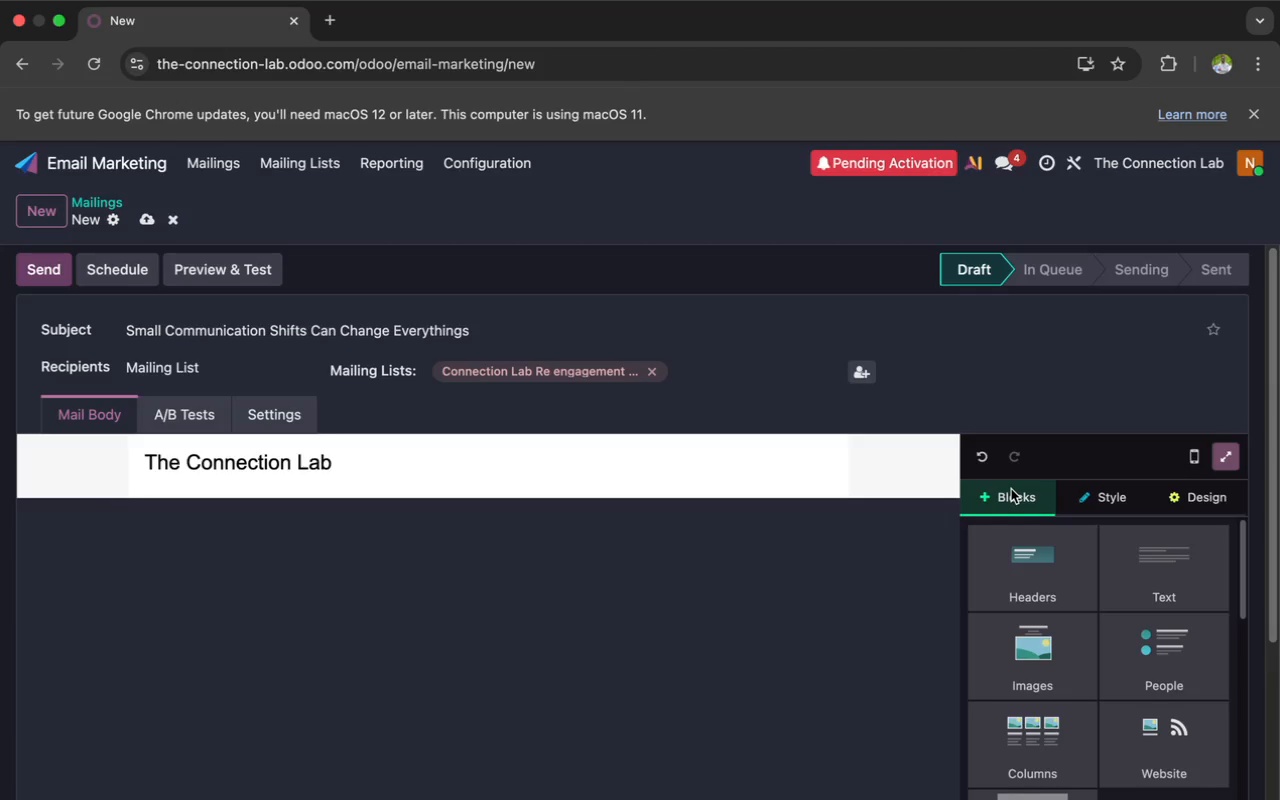 
wait(18.54)
 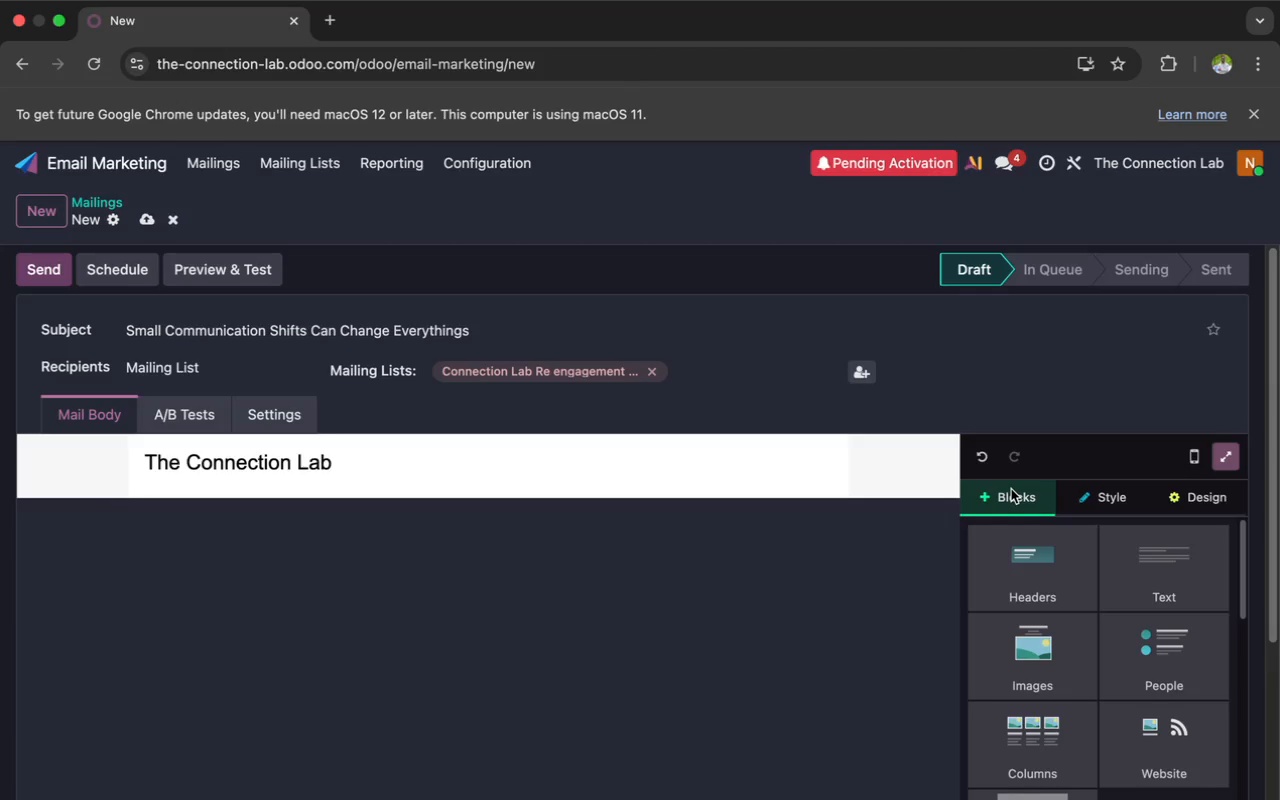 
left_click([1039, 648])
 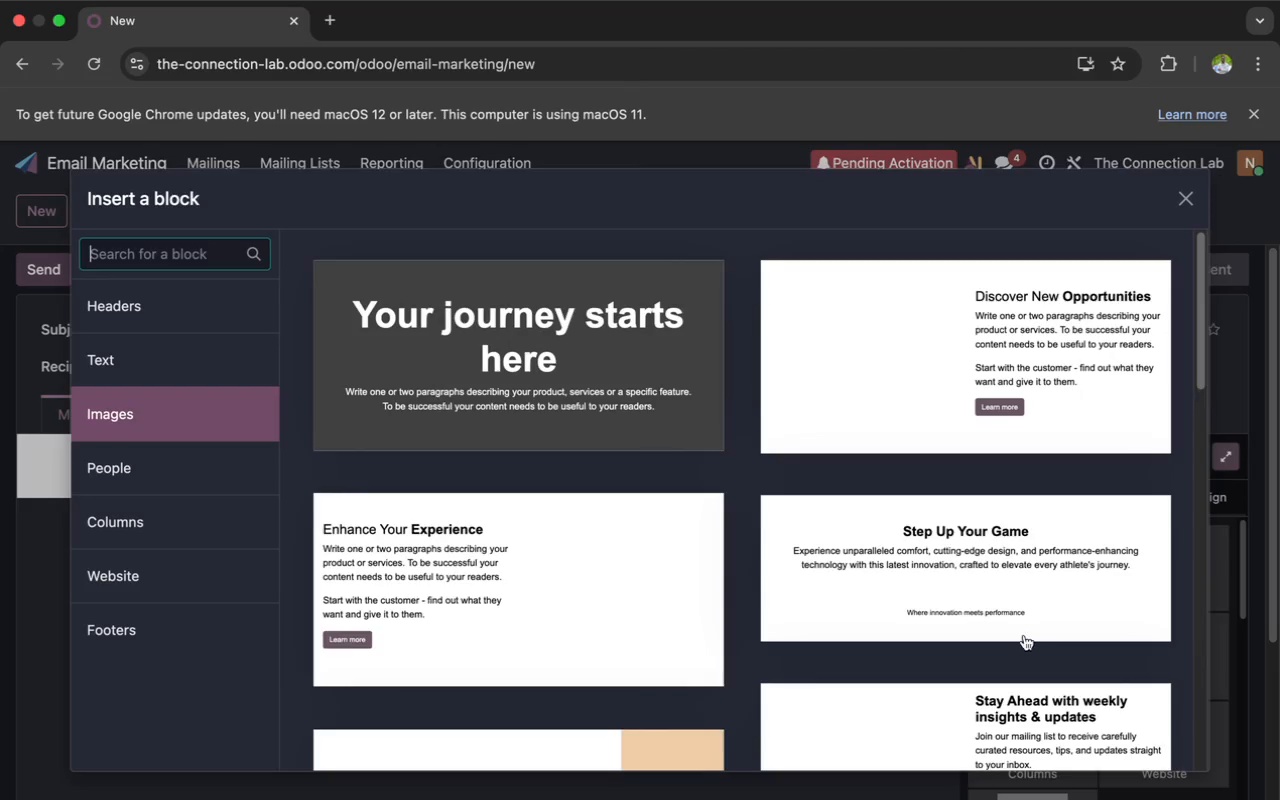 
scroll: coordinate [880, 543], scroll_direction: down, amount: 79.0
 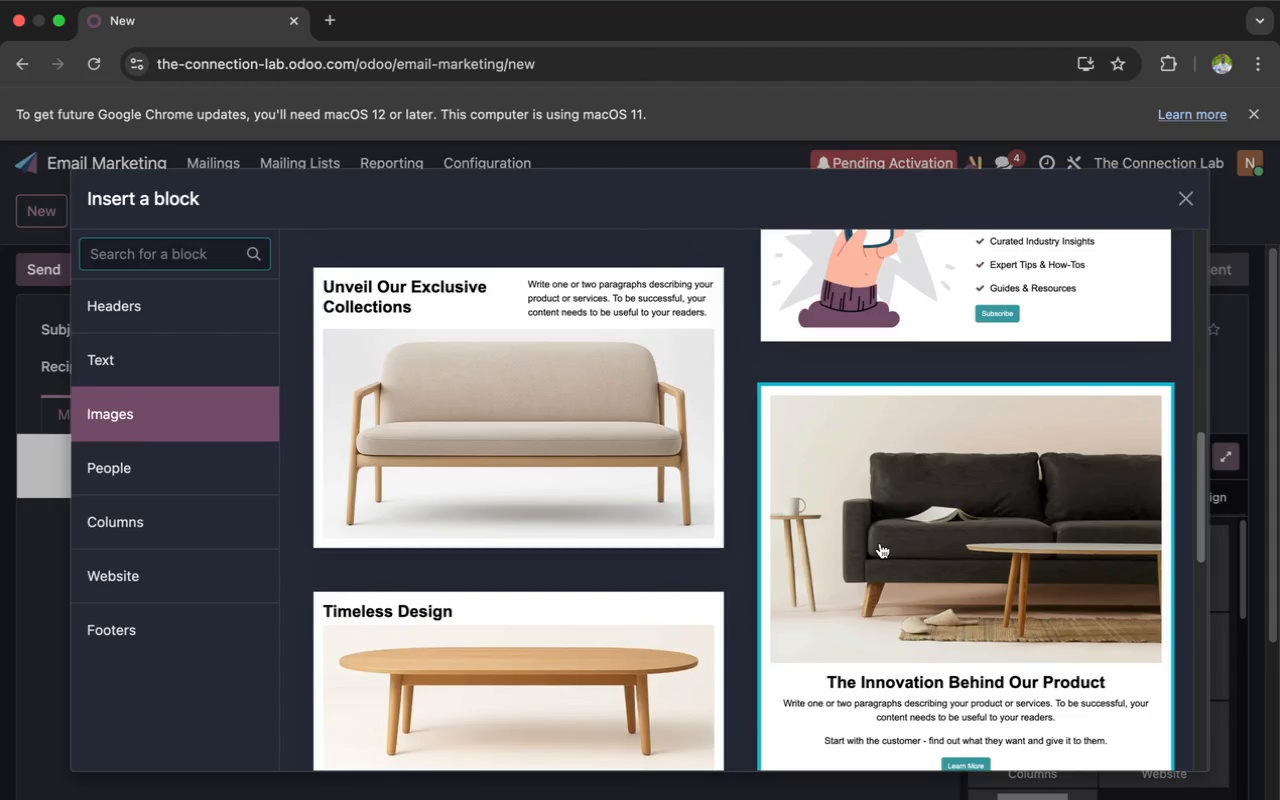 
left_click([880, 543])
 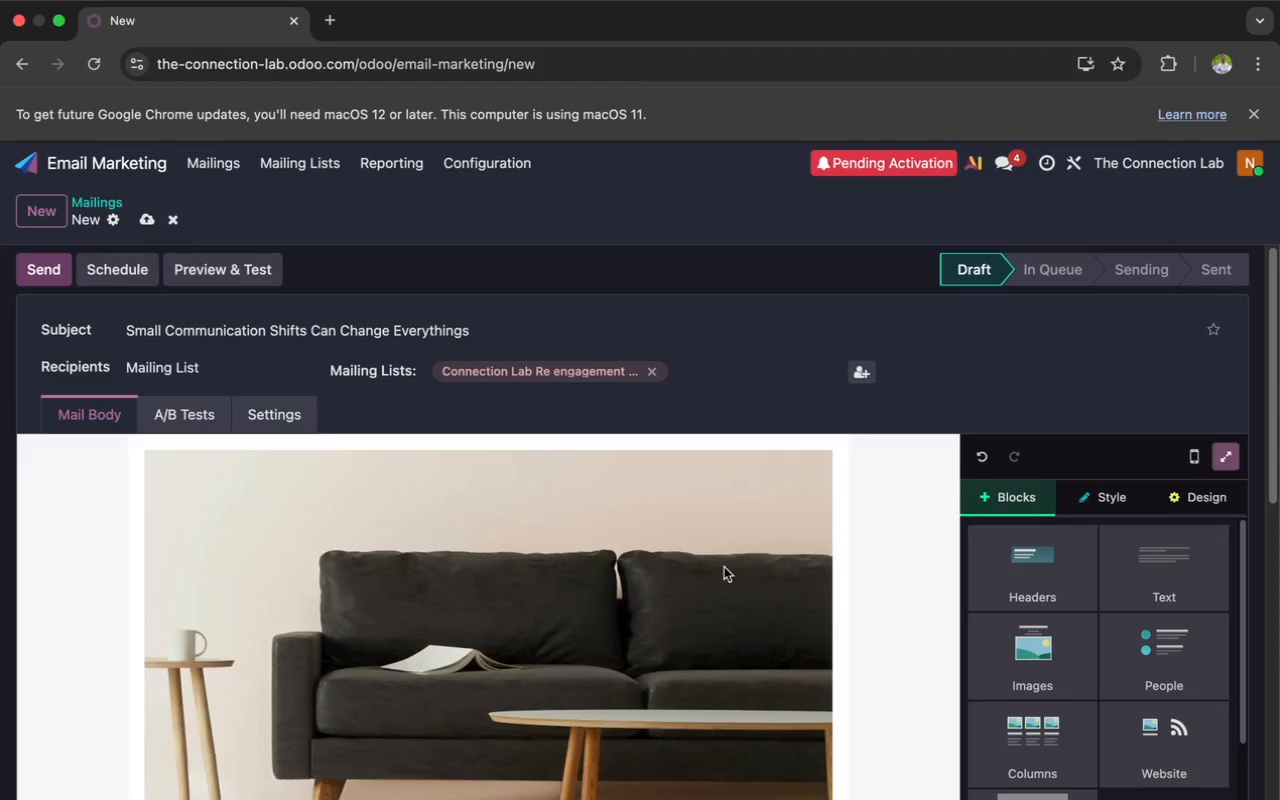 
scroll: coordinate [670, 579], scroll_direction: down, amount: 25.0
 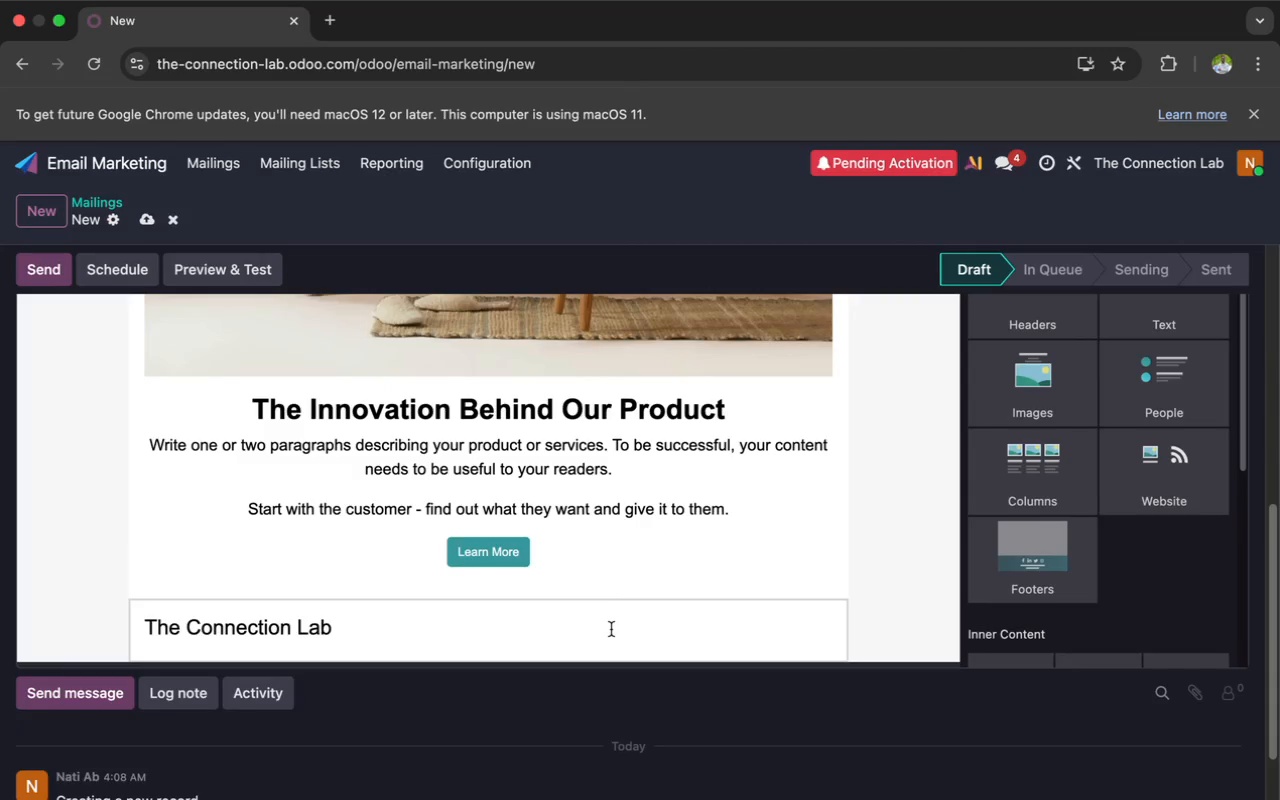 
left_click([611, 631])
 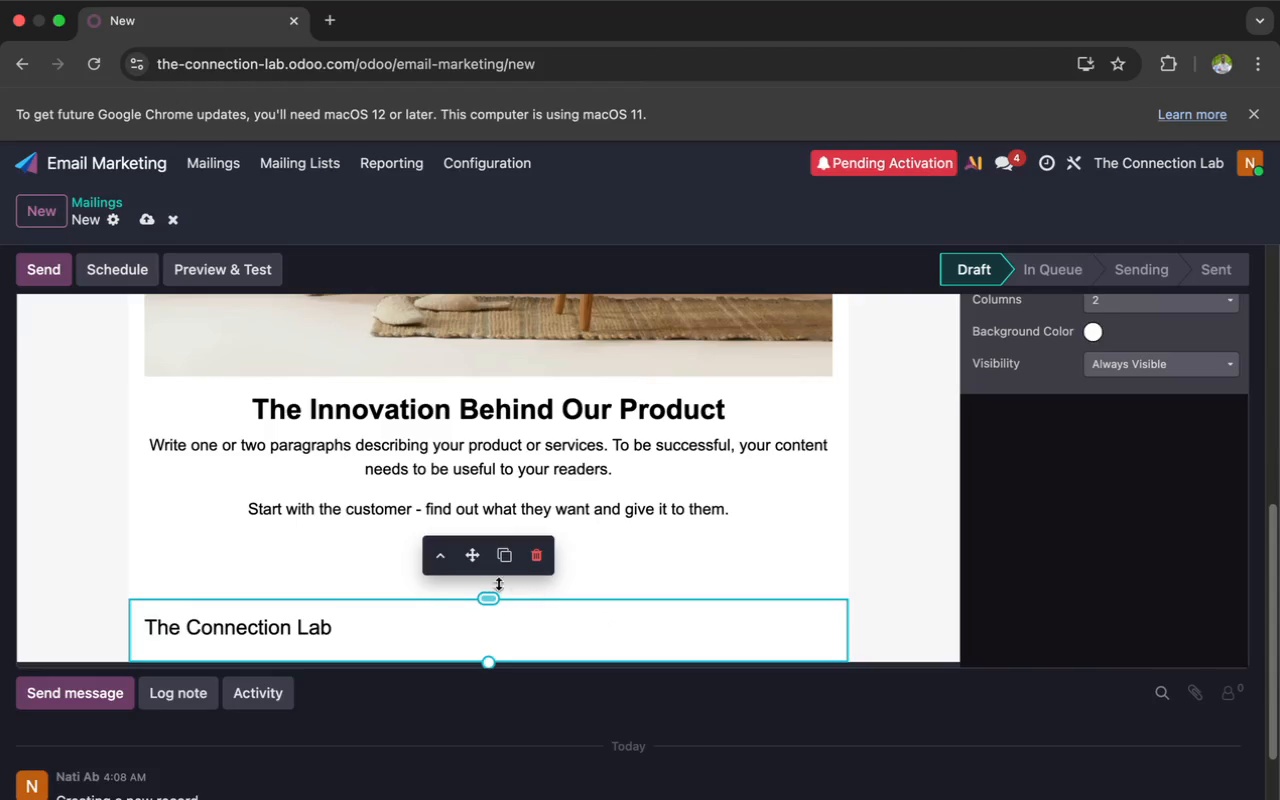 
left_click_drag(start_coordinate=[474, 564], to_coordinate=[433, 227])
 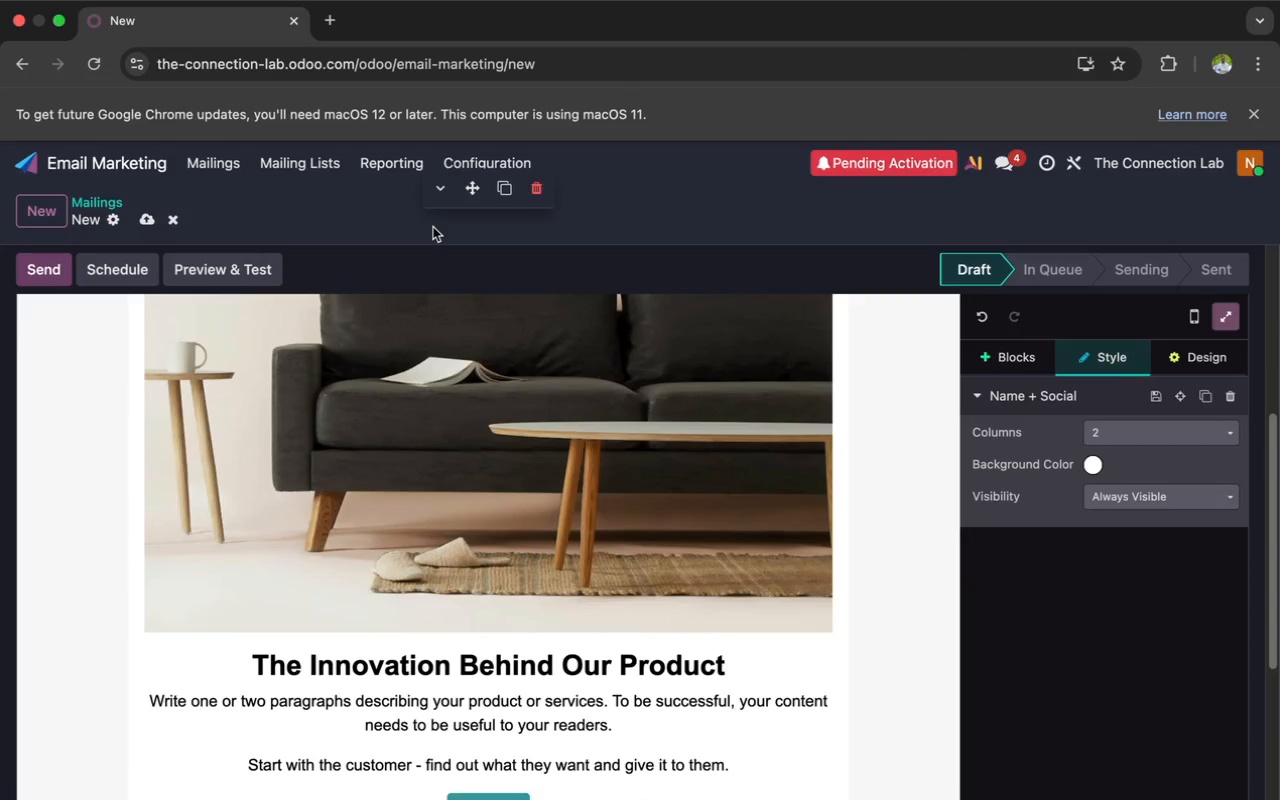 
scroll: coordinate [439, 338], scroll_direction: up, amount: 25.0
 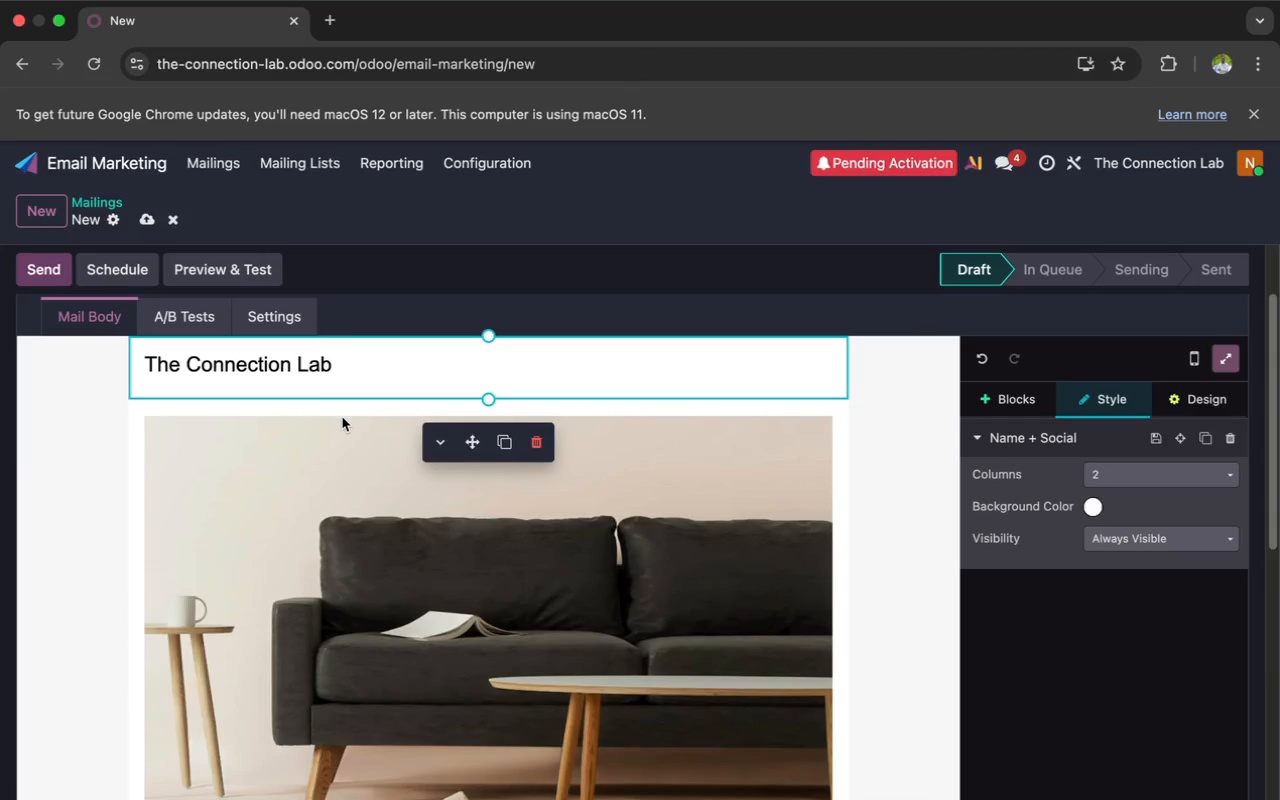 
left_click([337, 429])
 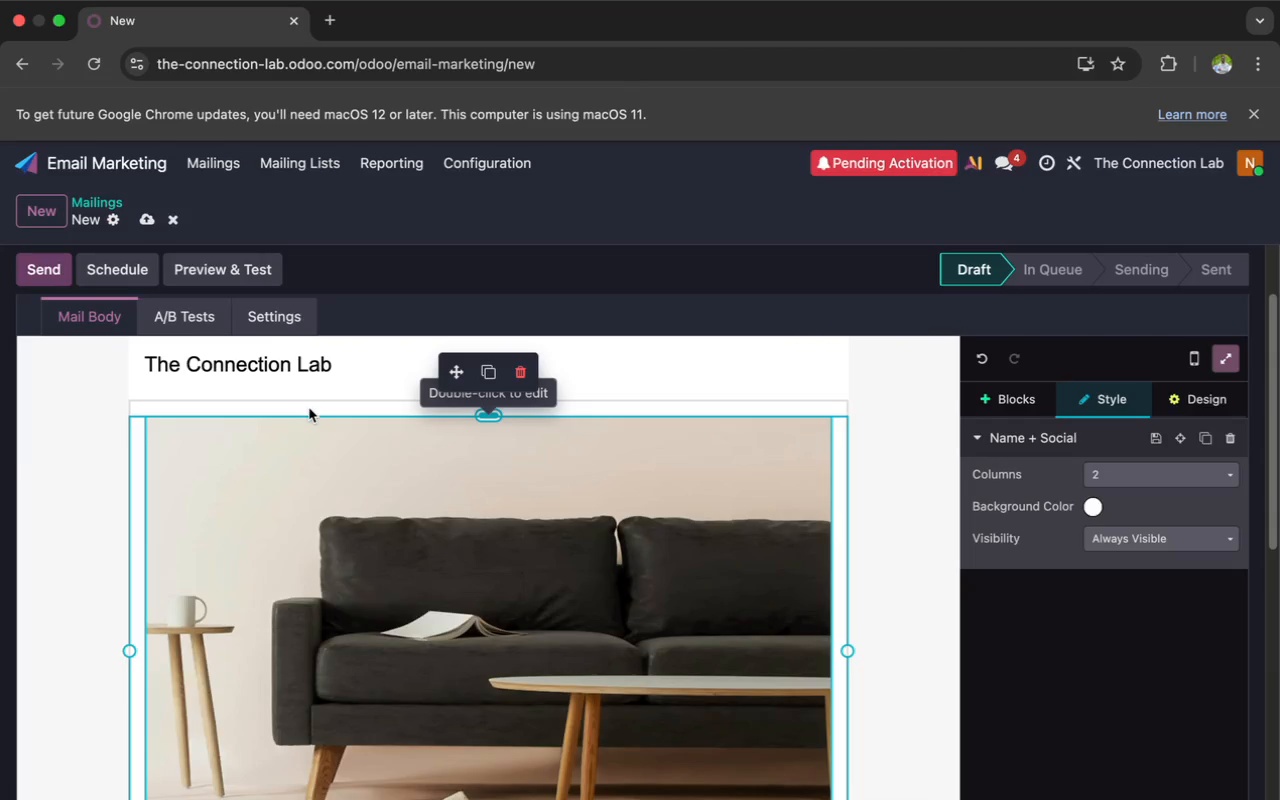 
left_click_drag(start_coordinate=[307, 414], to_coordinate=[302, 400])
 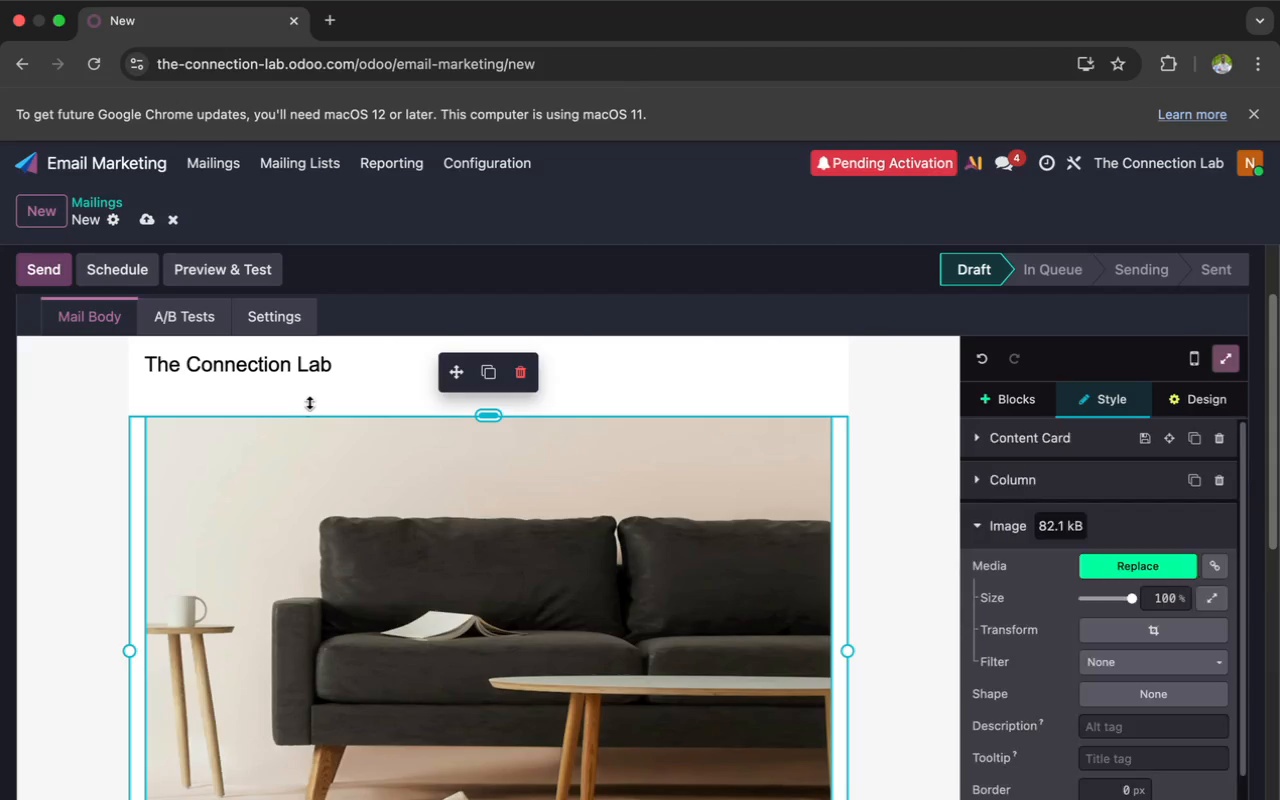 
left_click([310, 402])
 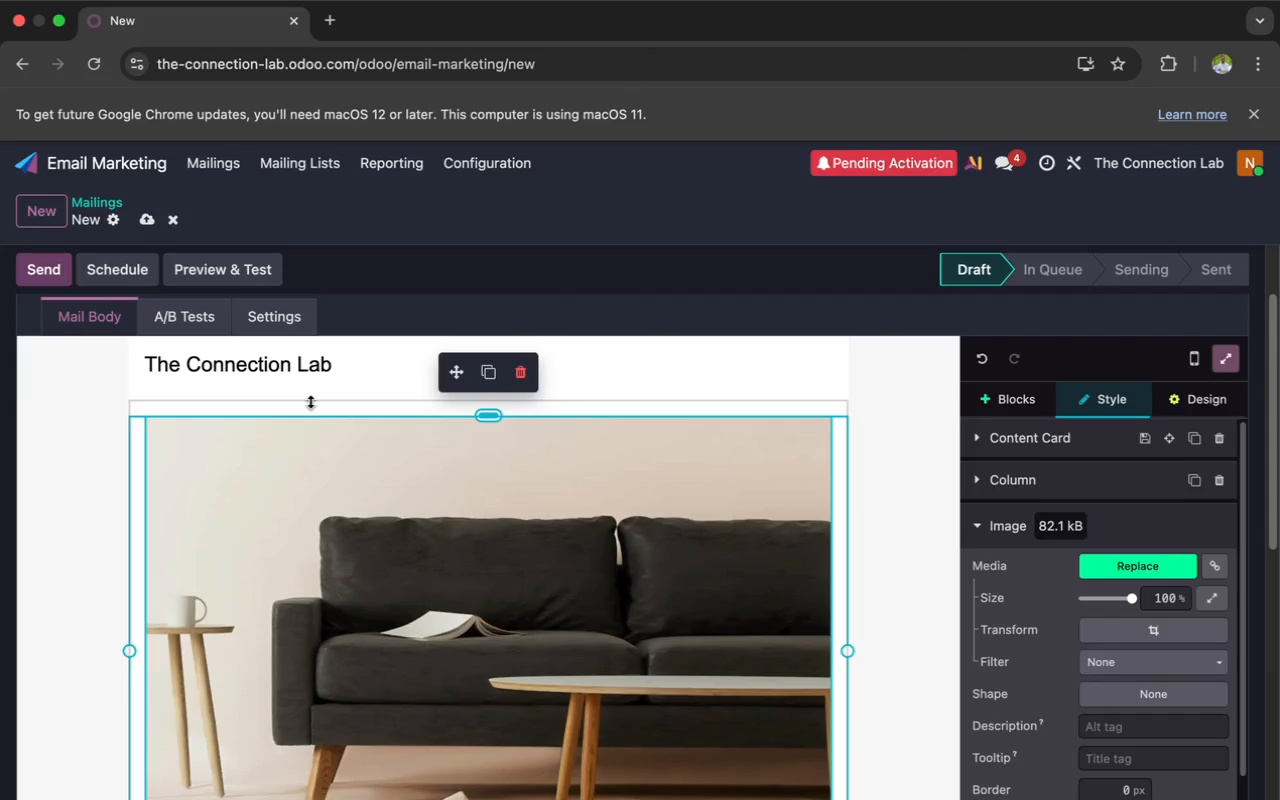 
left_click([310, 401])
 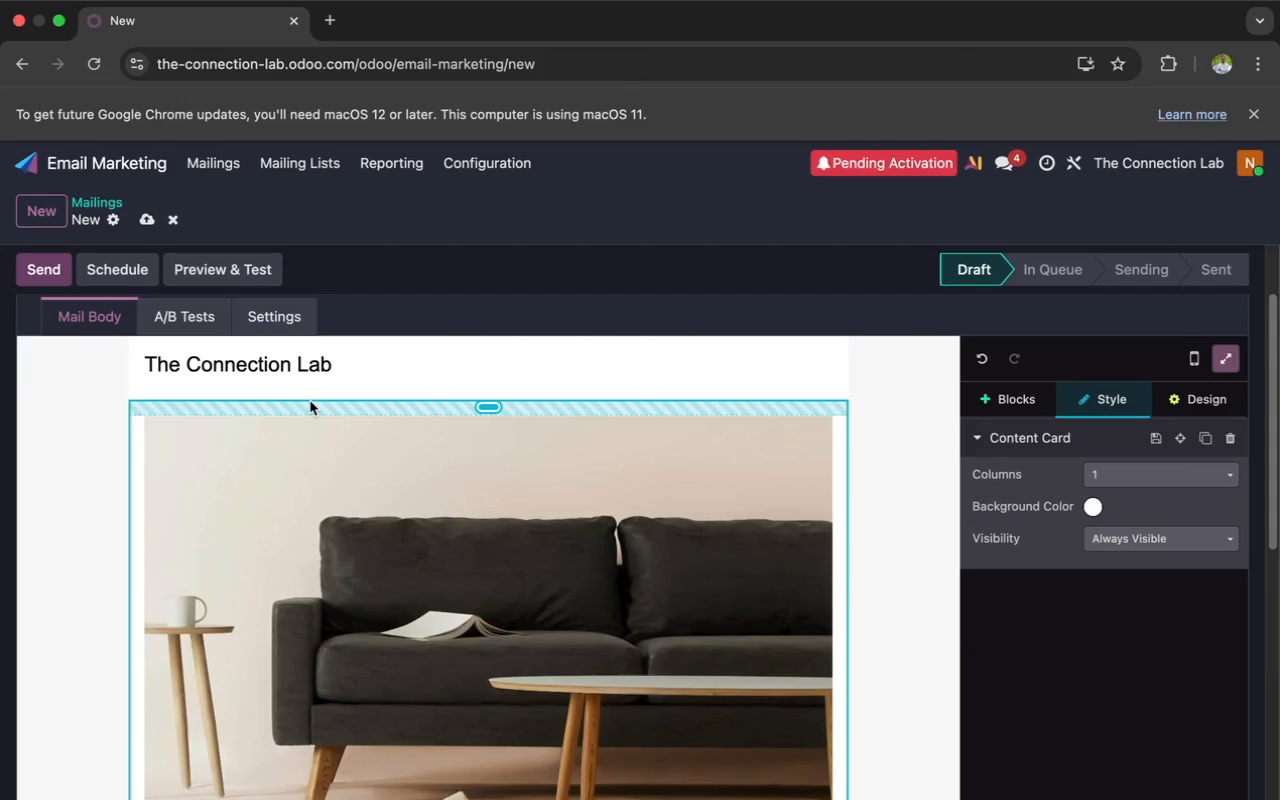 
left_click_drag(start_coordinate=[310, 401], to_coordinate=[309, 389])
 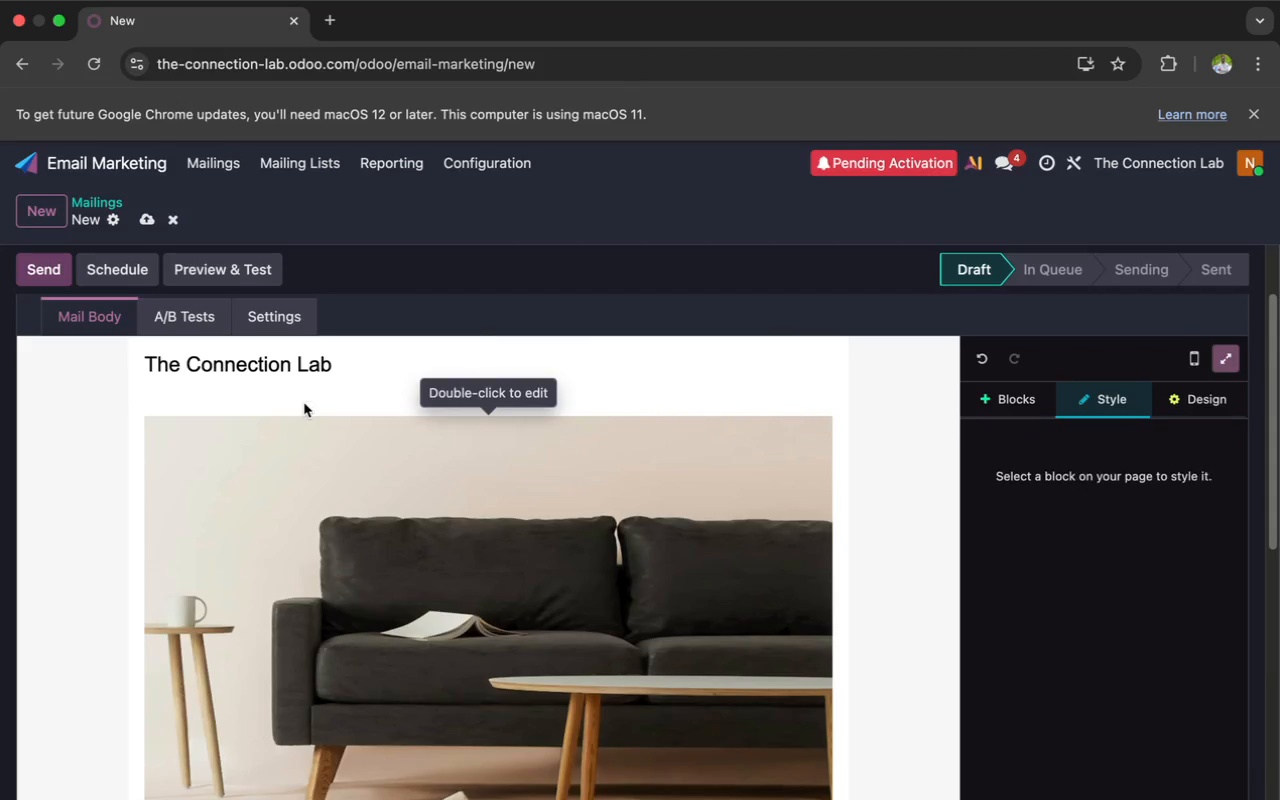 
left_click([304, 404])
 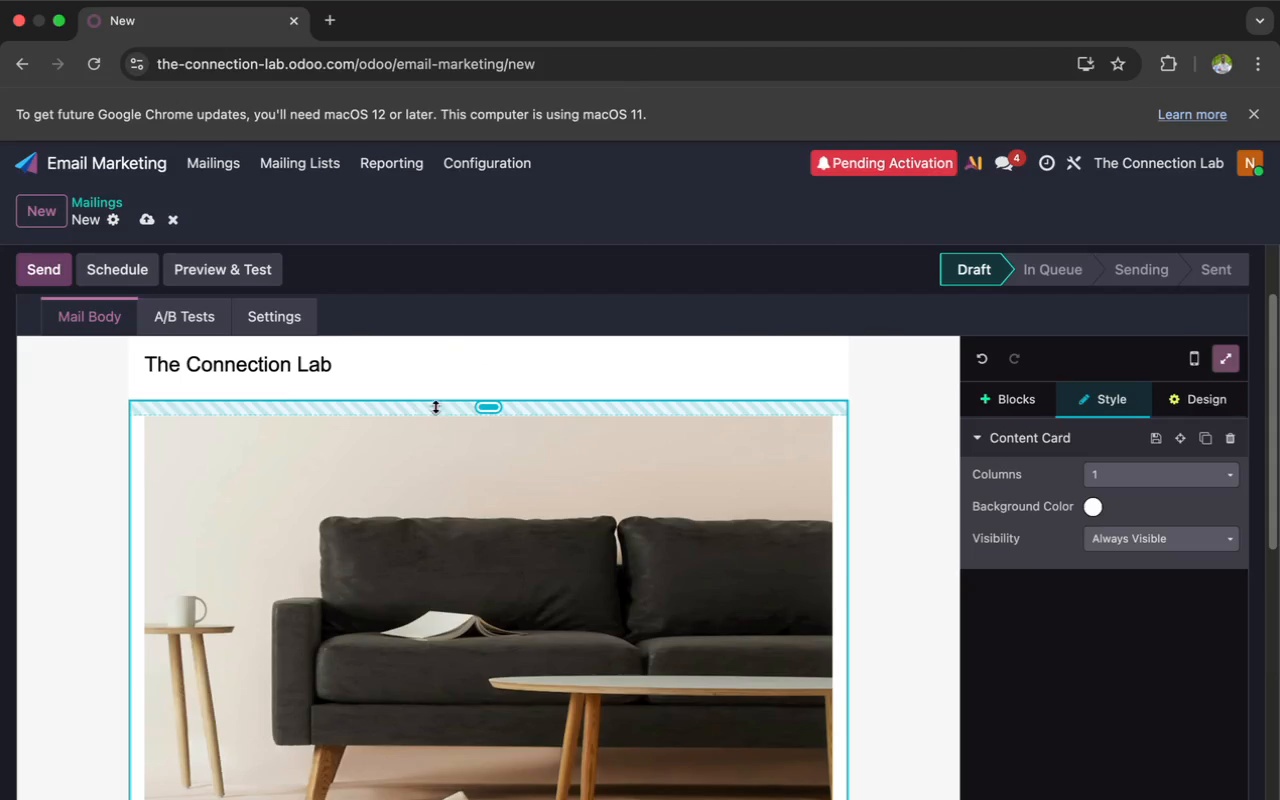 
left_click_drag(start_coordinate=[485, 404], to_coordinate=[482, 382])
 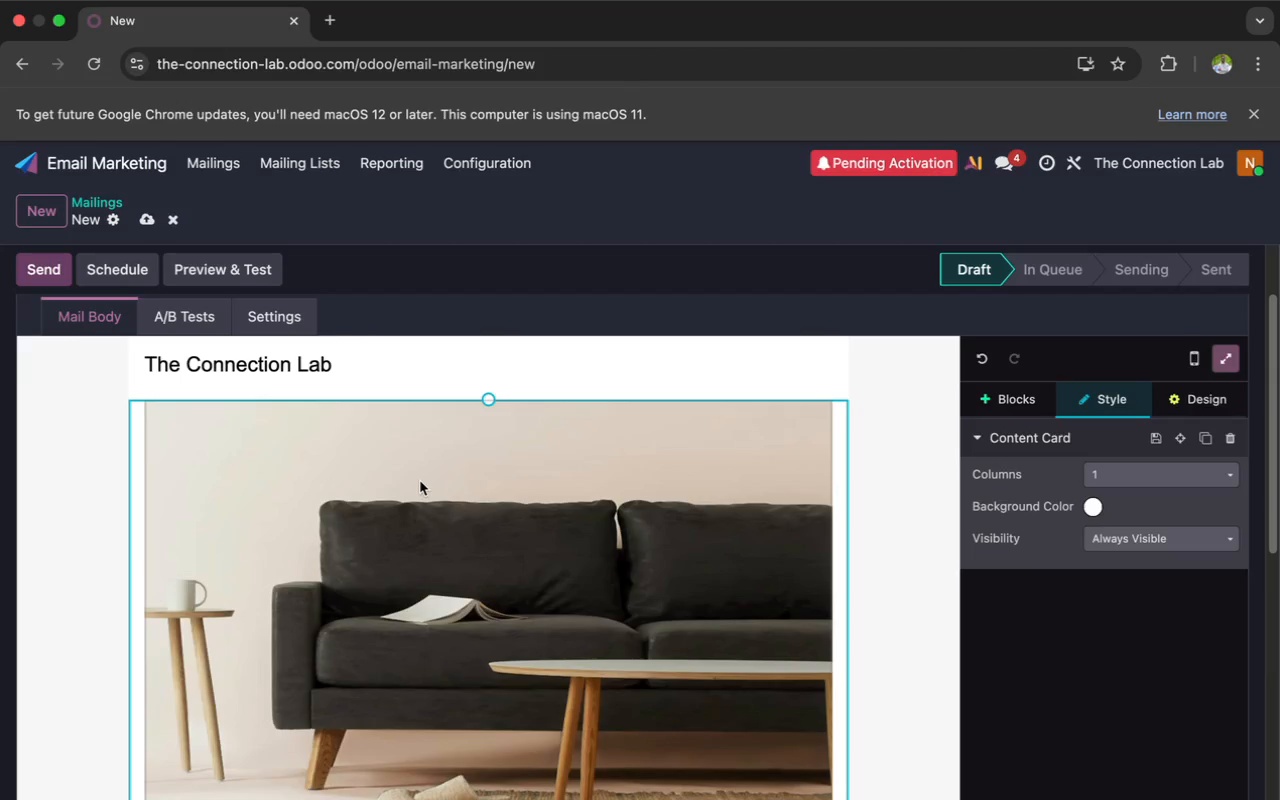 
double_click([420, 481])
 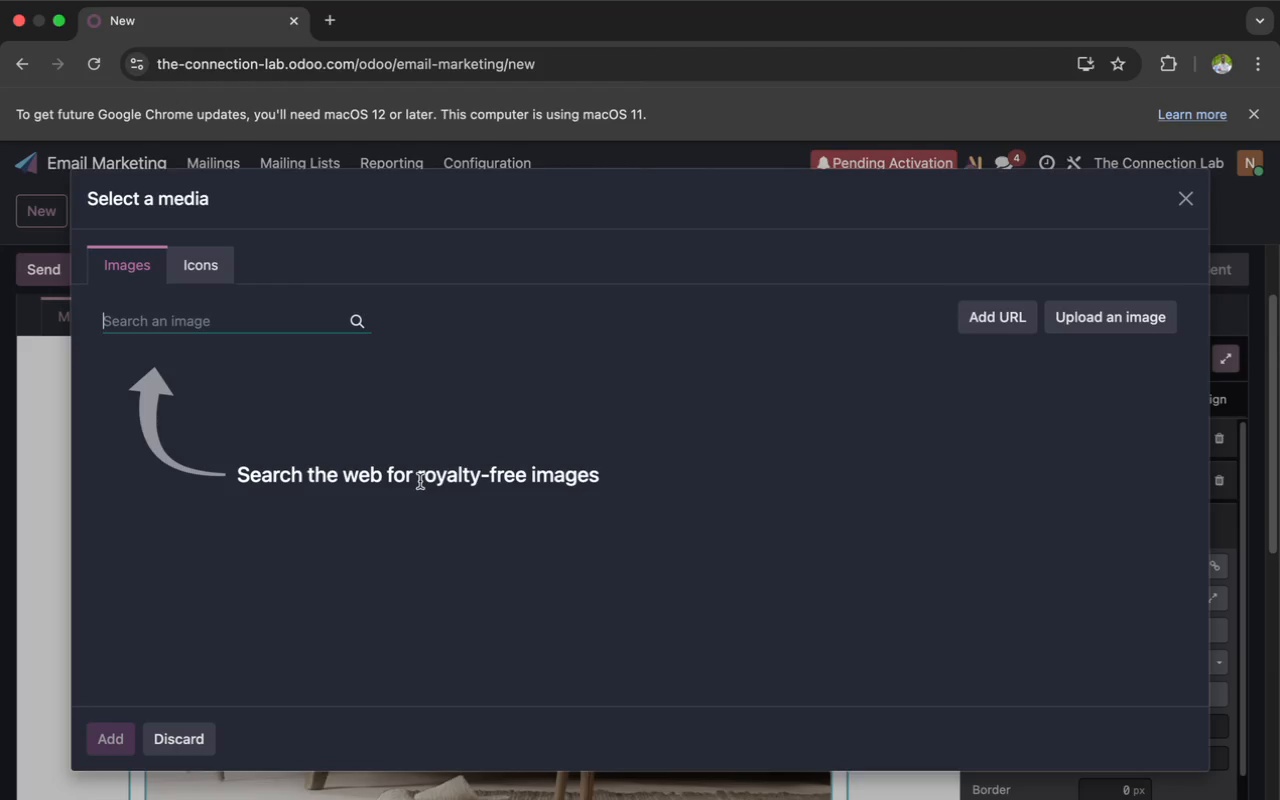 
wait(5.17)
 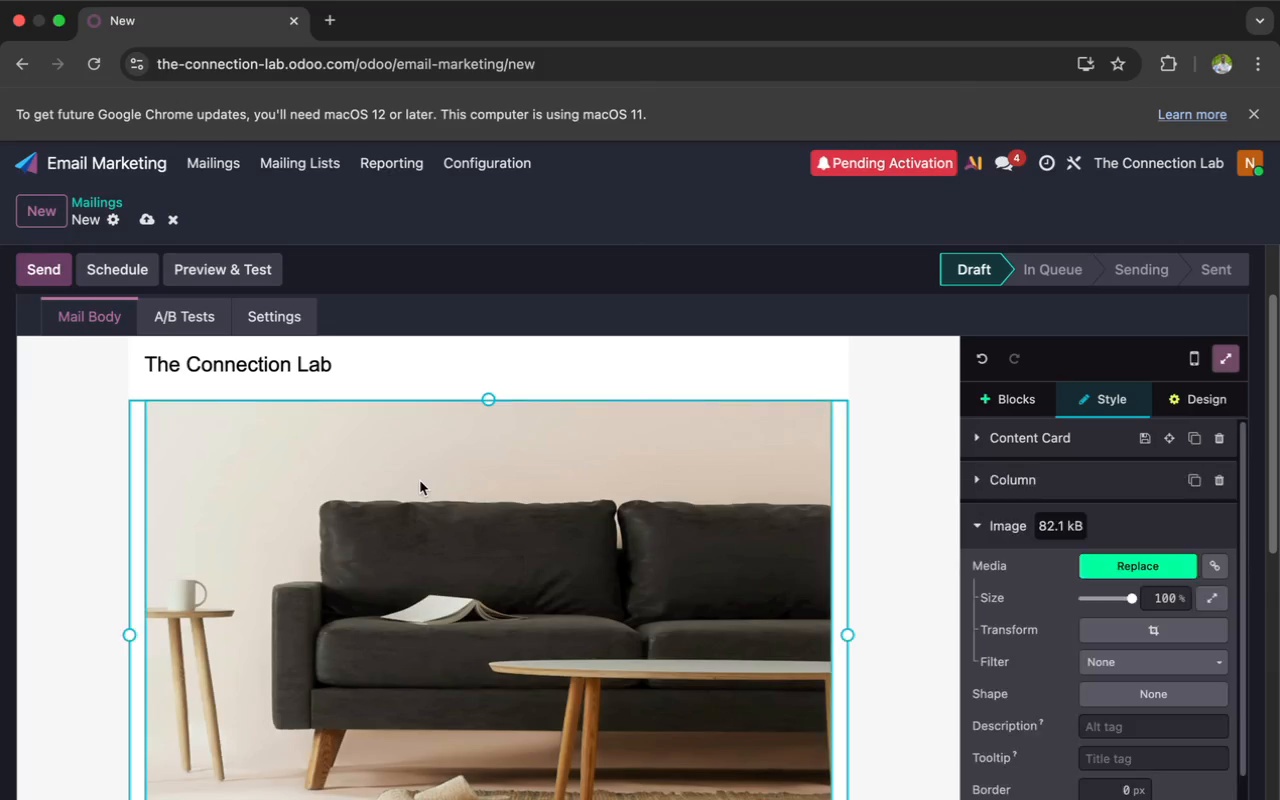 
type(calm coouples having coffe and )
 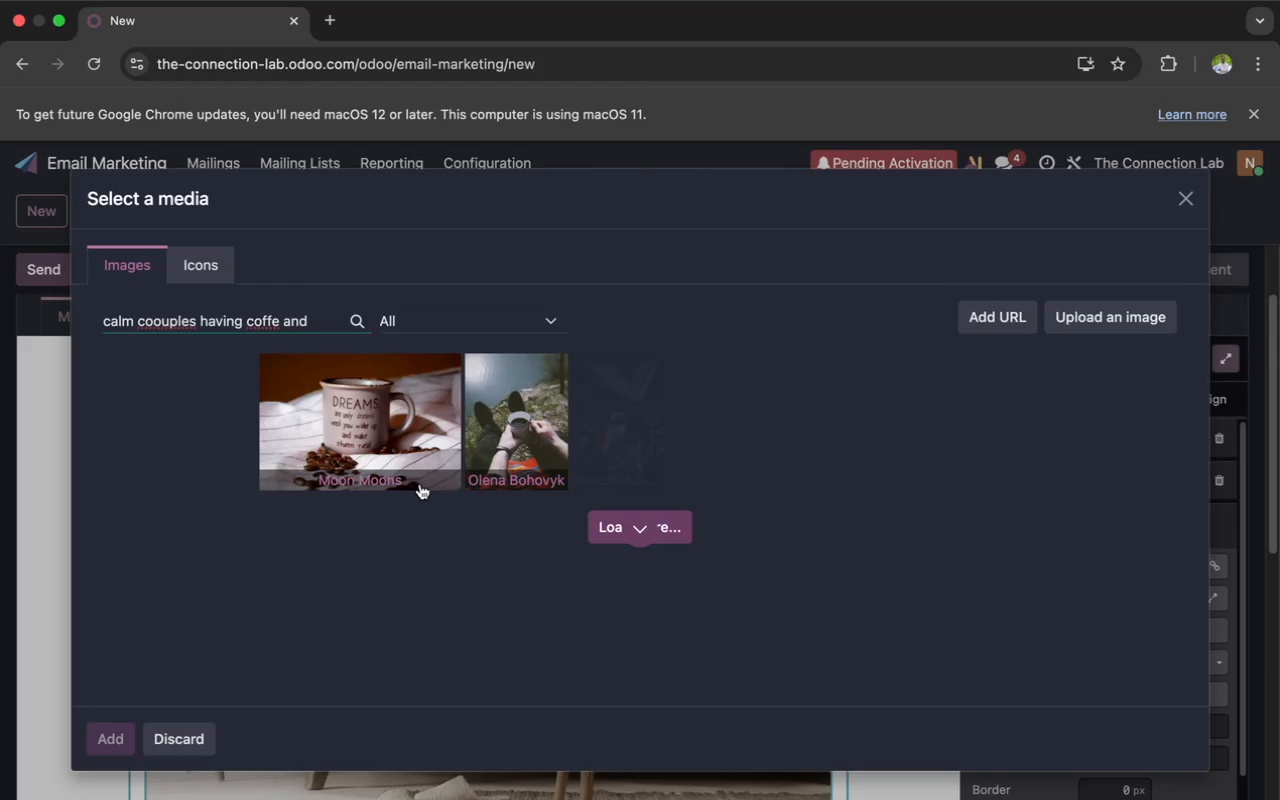 
wait(11.24)
 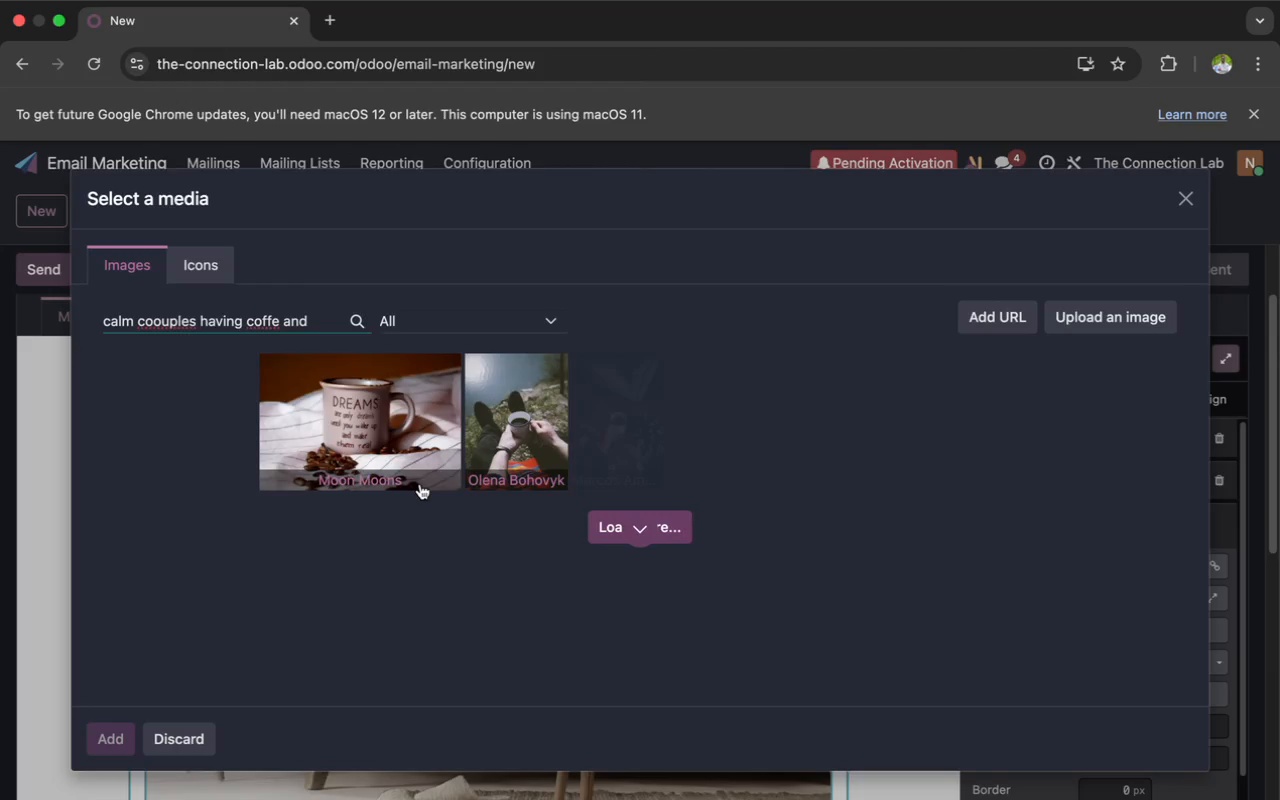 
left_click([279, 324])
 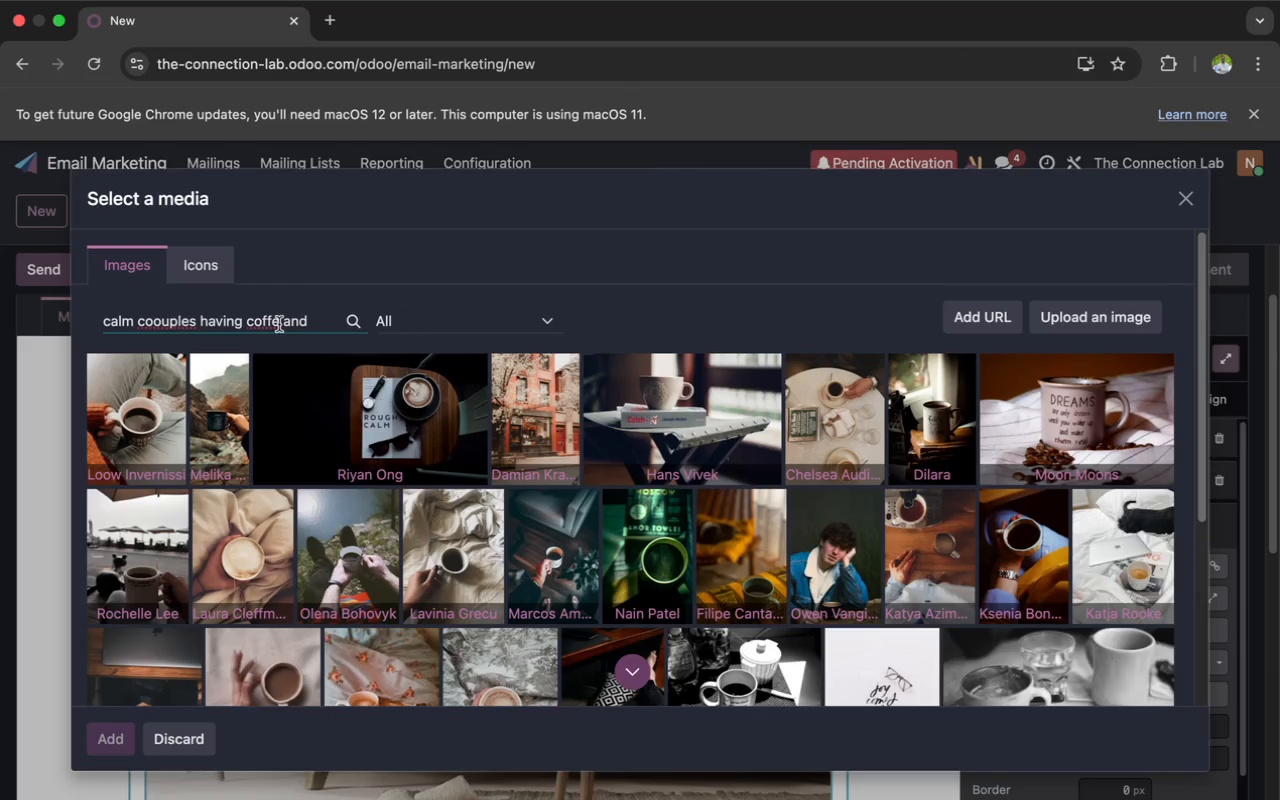 
key(E)
 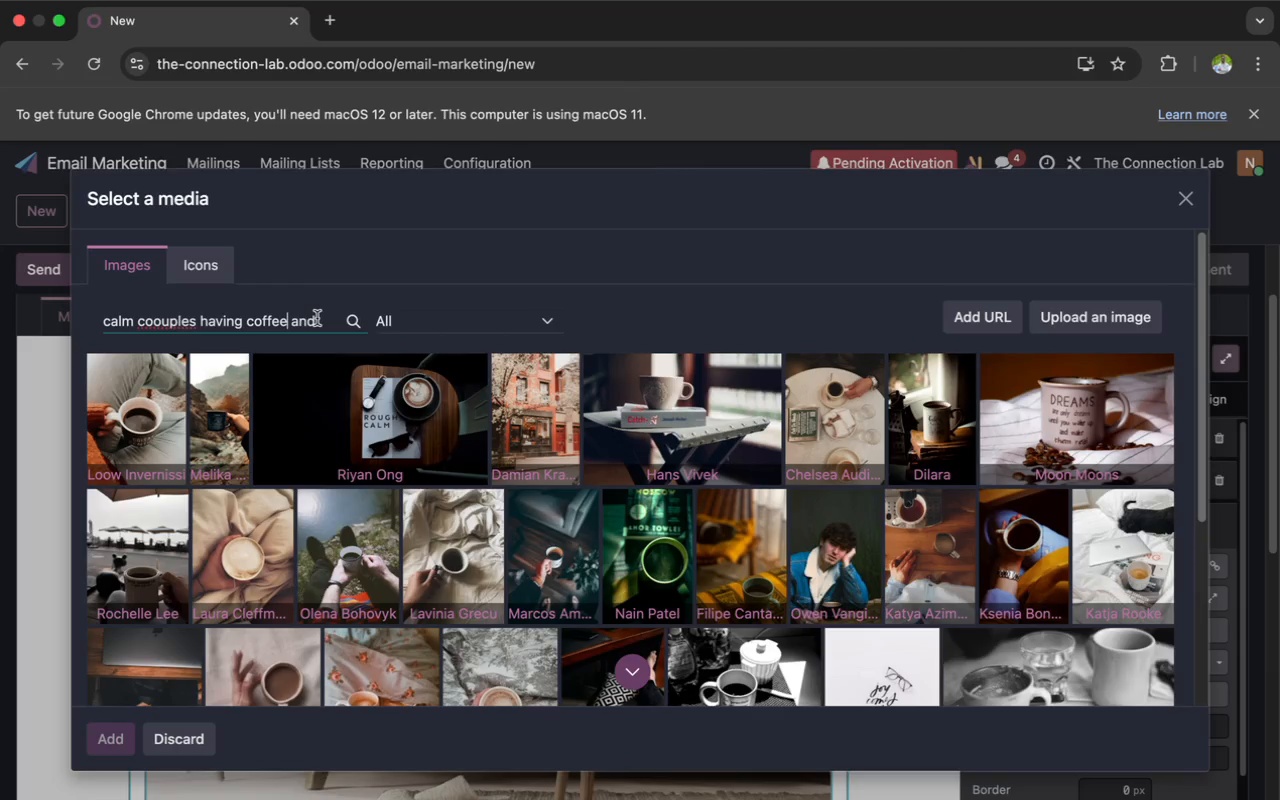 
left_click([317, 321])
 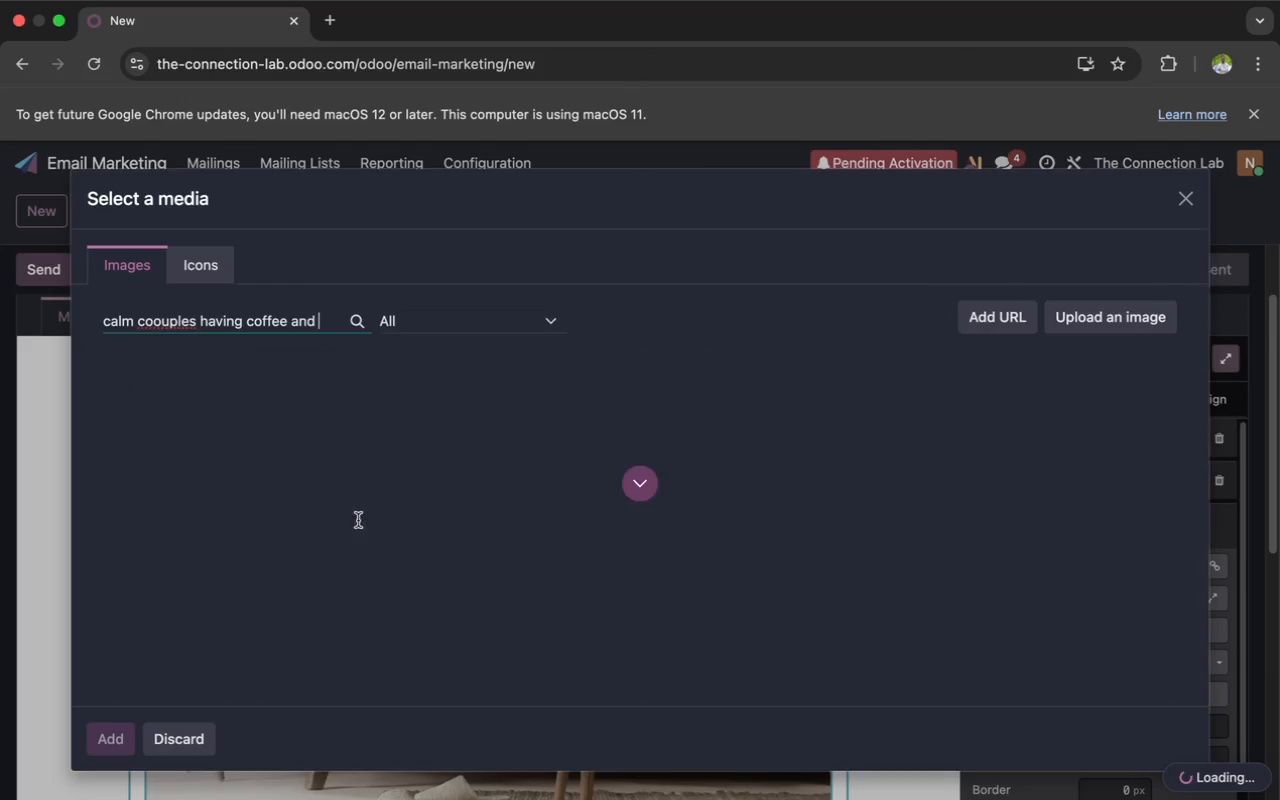 
mouse_move([391, 415])
 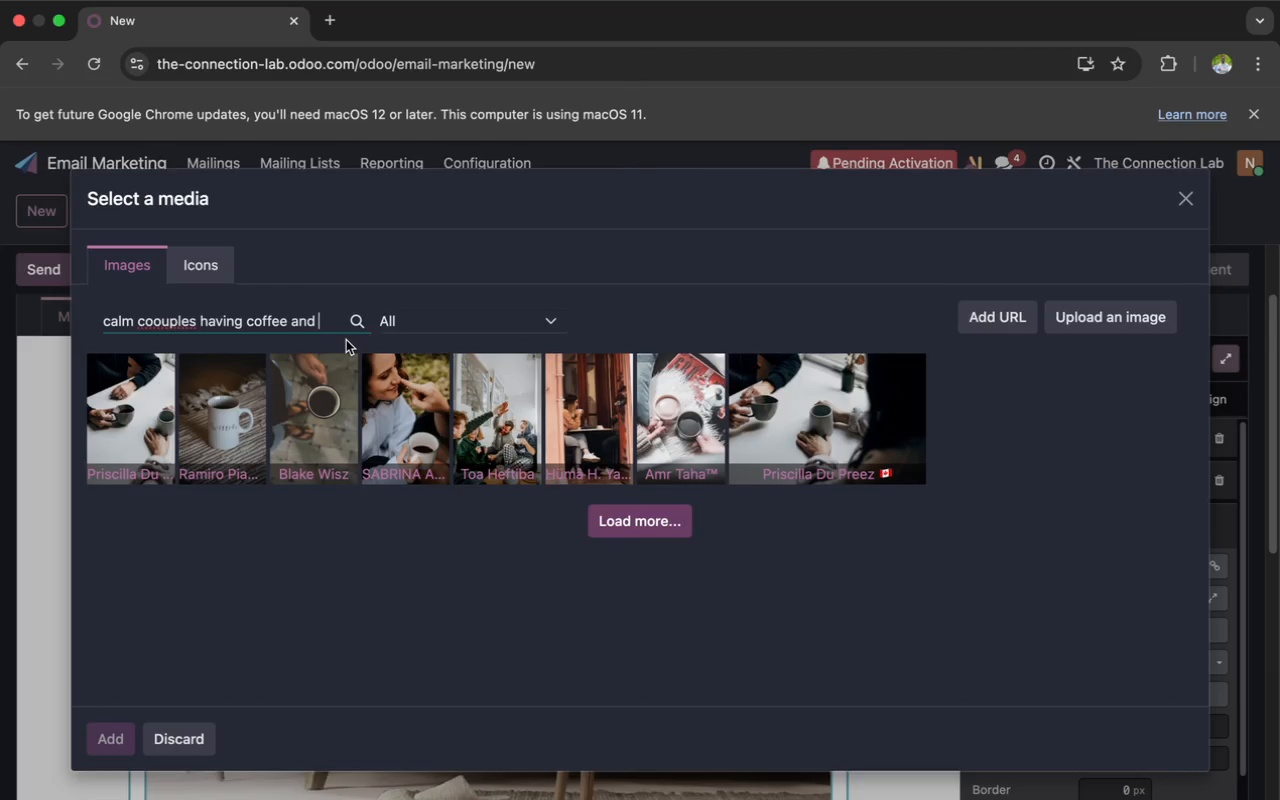 
type(talking war)
 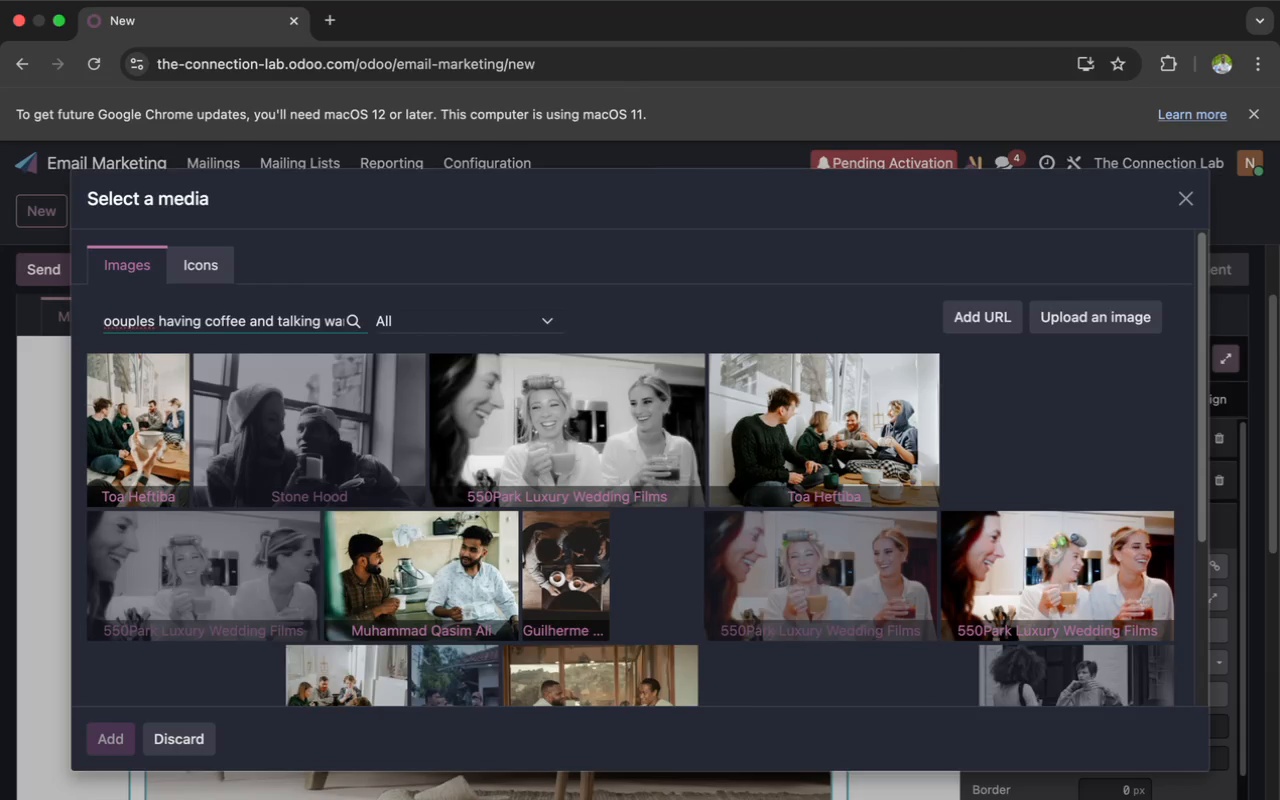 
wait(6.61)
 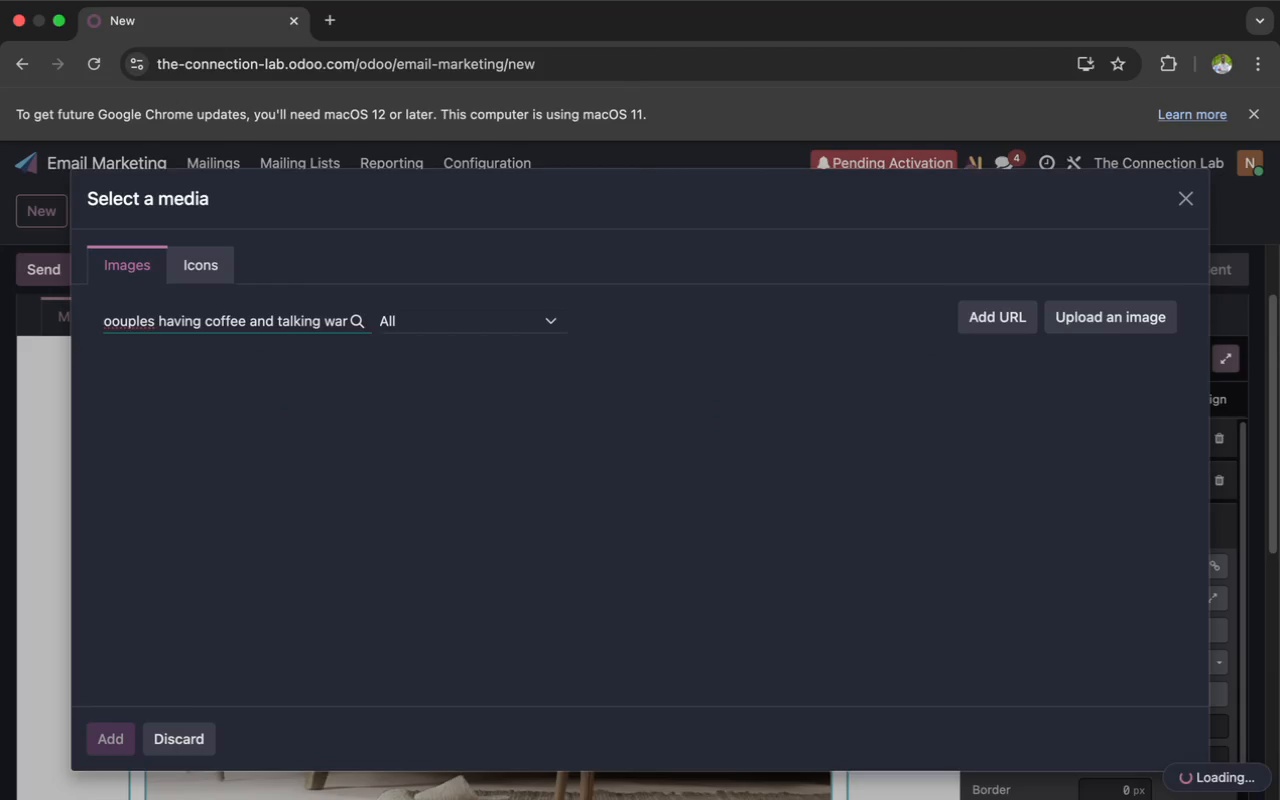 
type(mly near a window)
 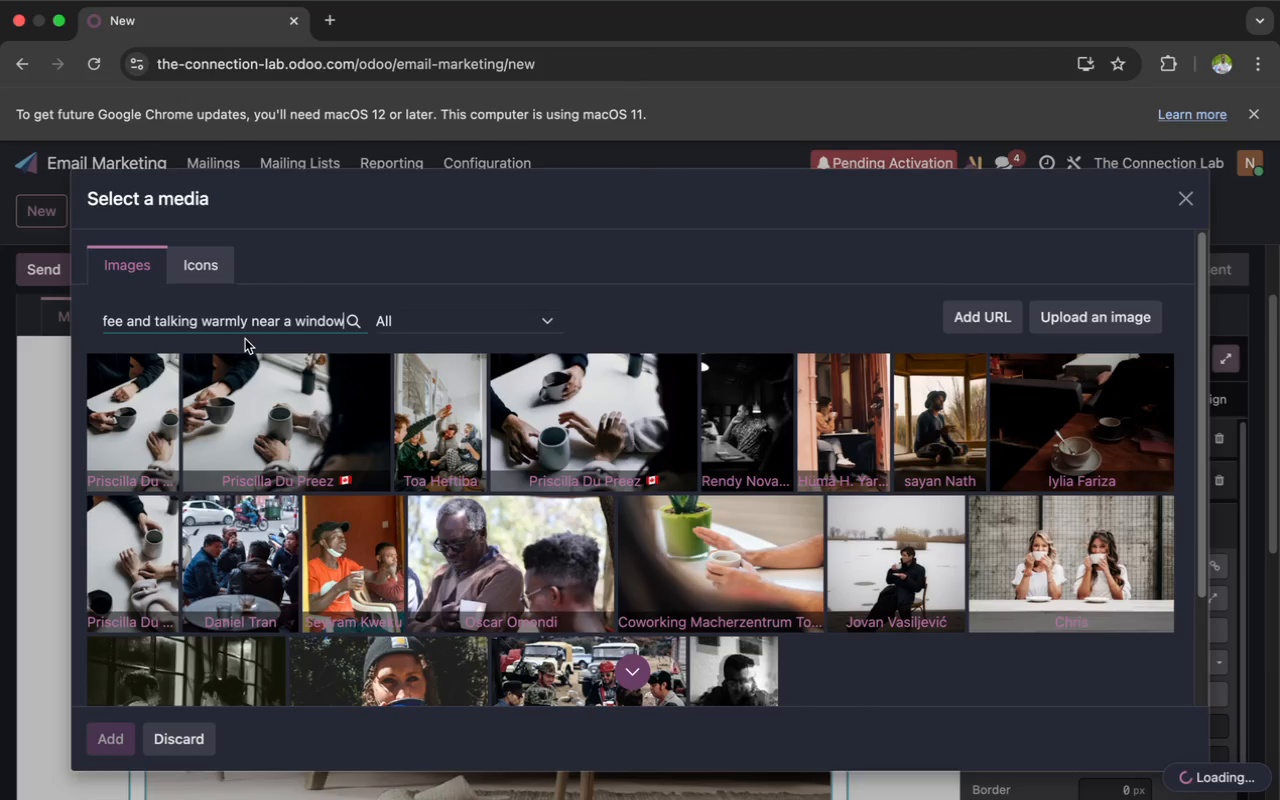 
scroll: coordinate [237, 325], scroll_direction: up, amount: 19.0
 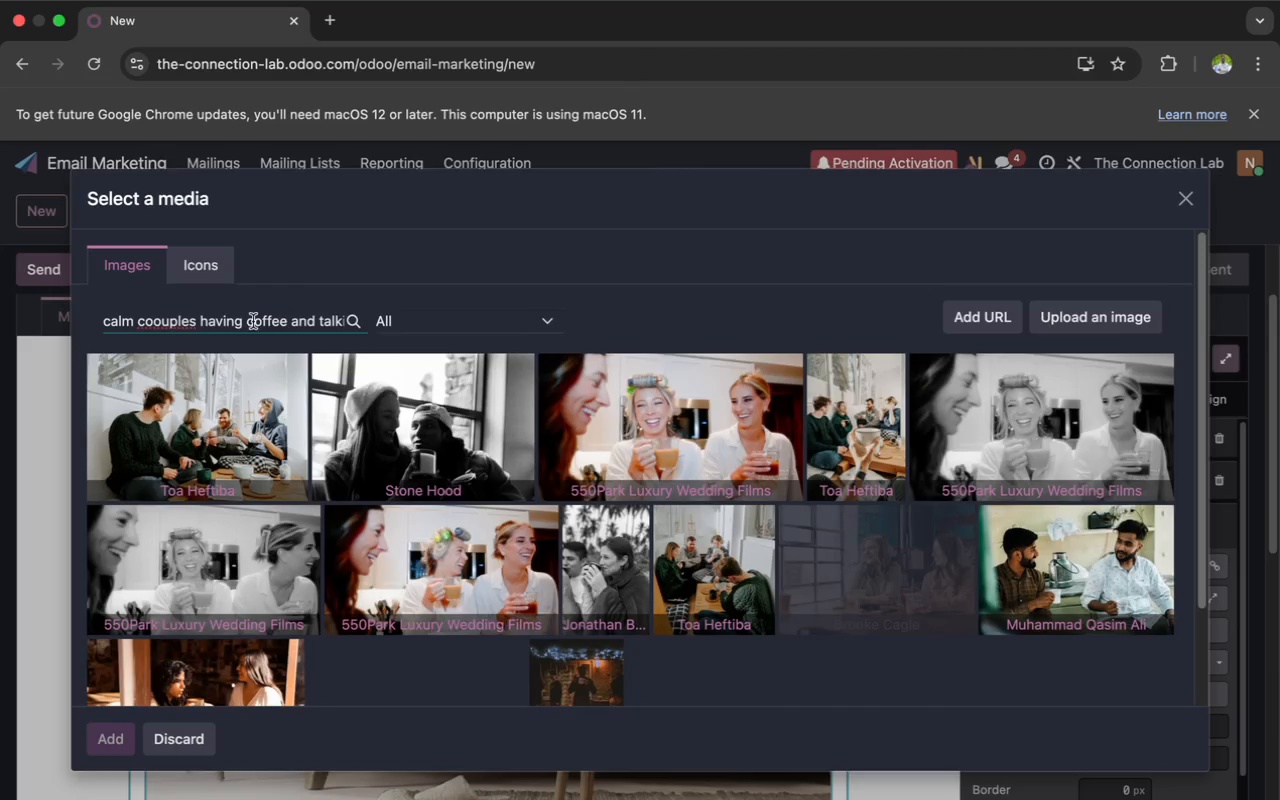 
left_click([159, 324])
 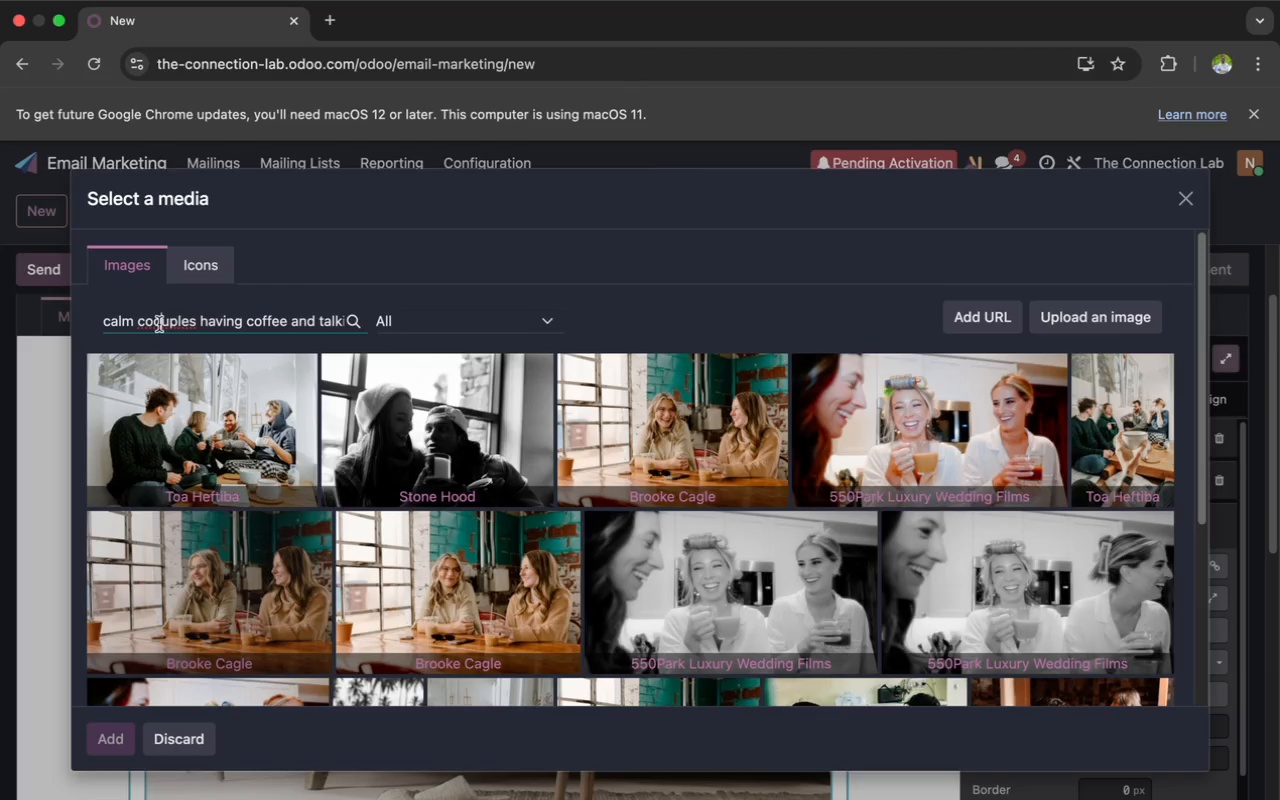 
key(Backspace)
 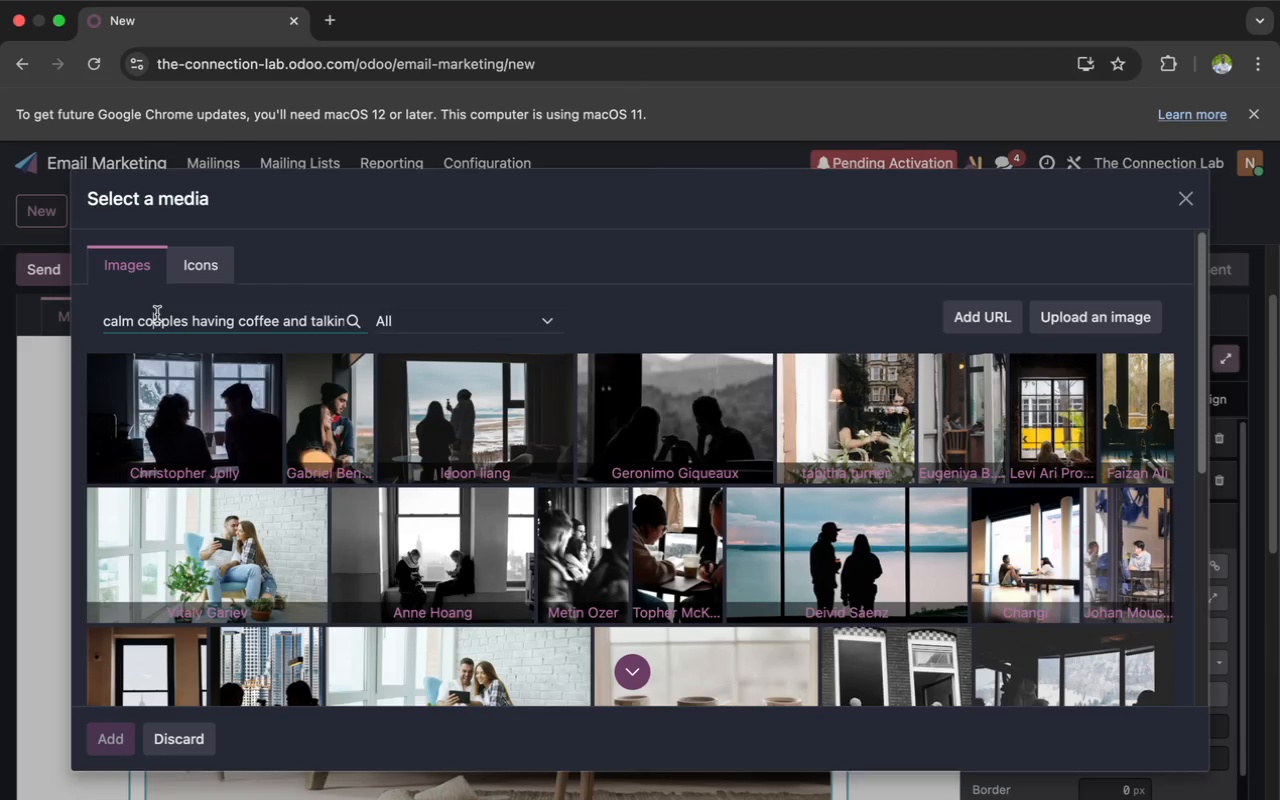 
wait(15.62)
 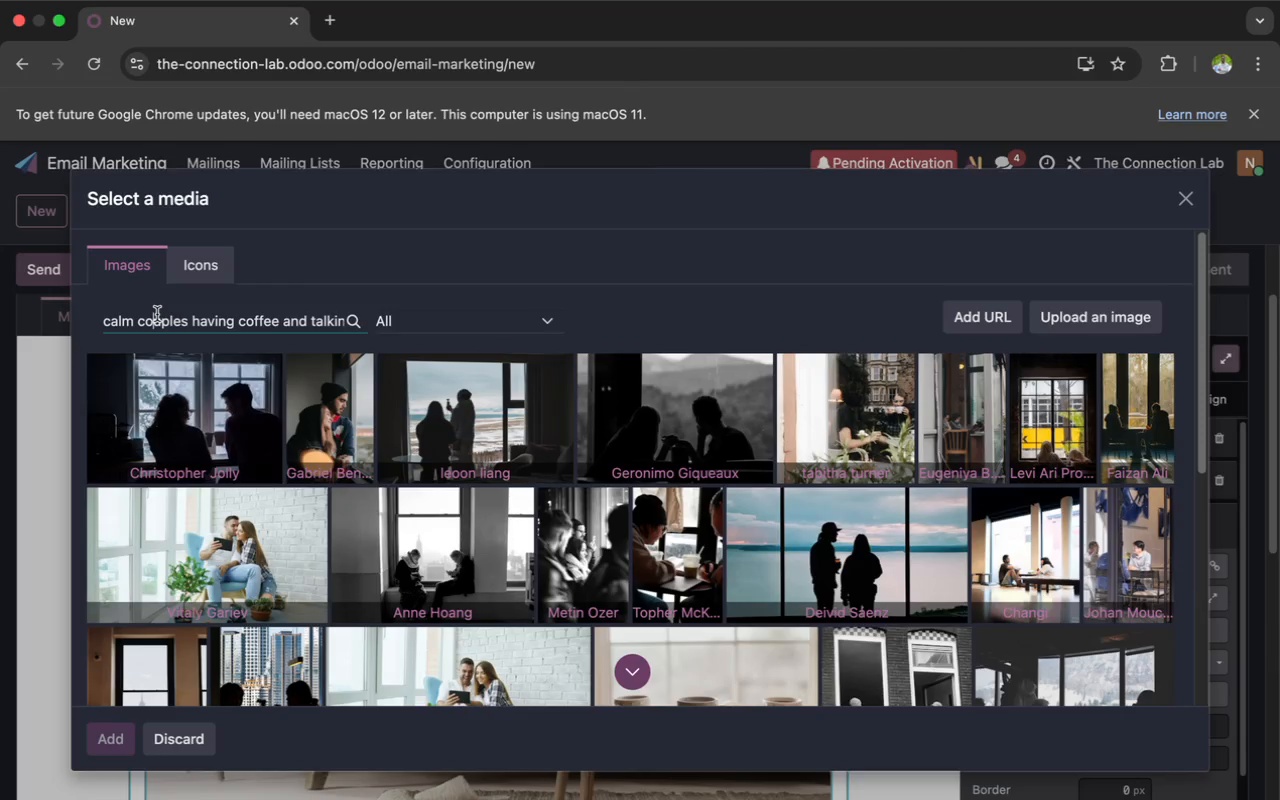 
scroll: coordinate [156, 296], scroll_direction: down, amount: 25.0
 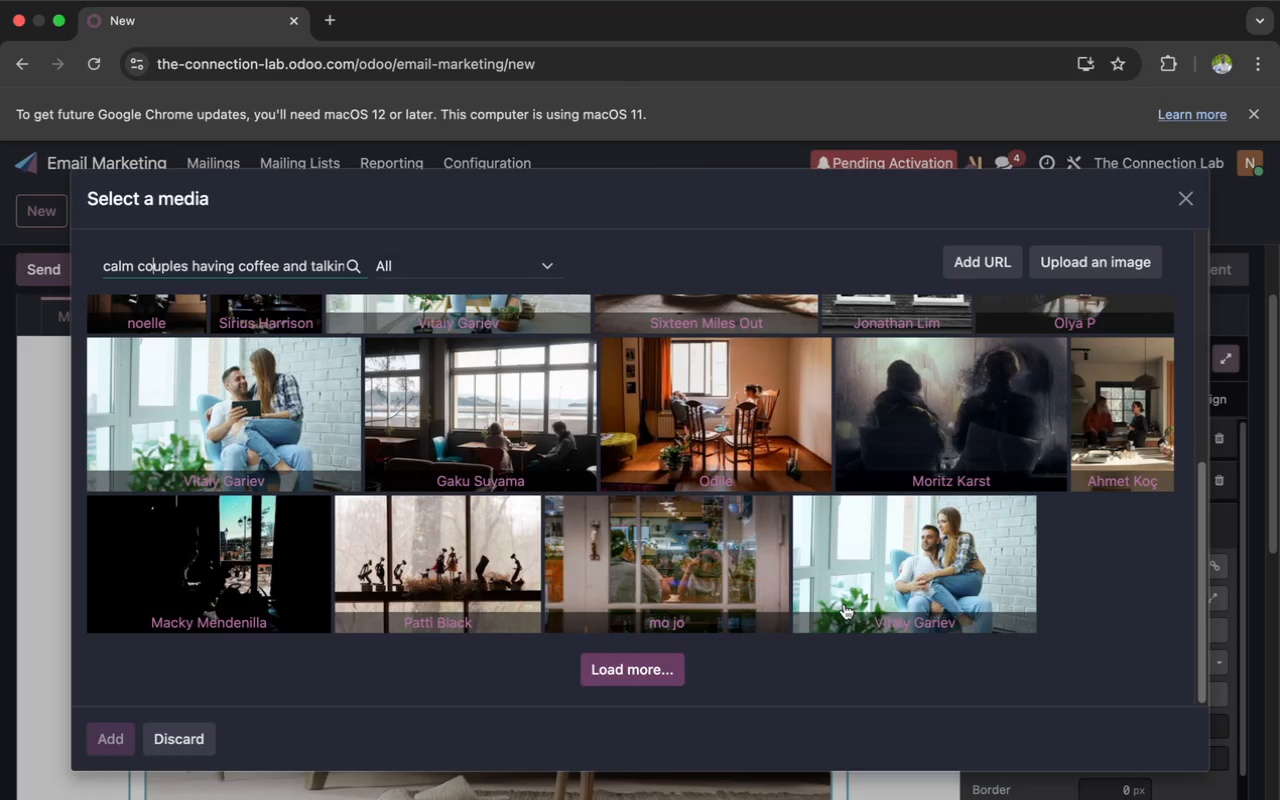 
left_click([900, 584])
 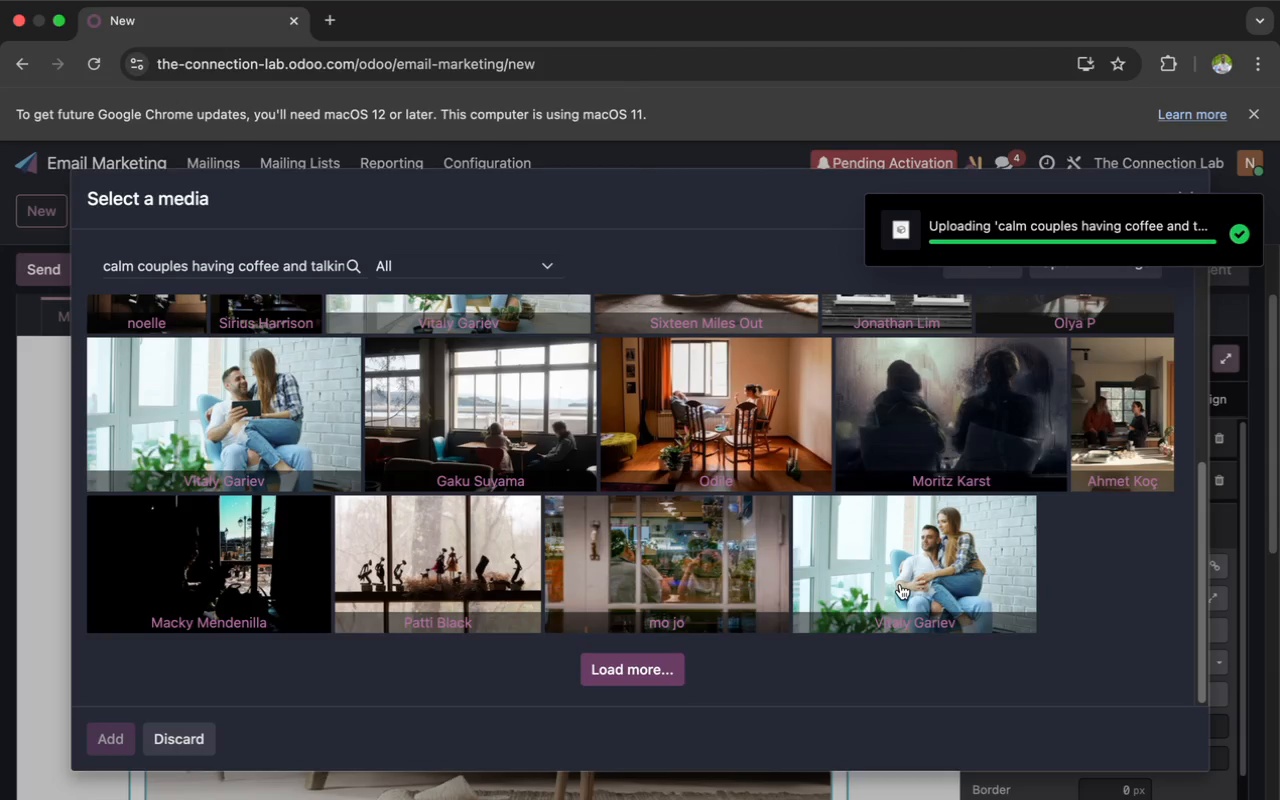 
wait(10.56)
 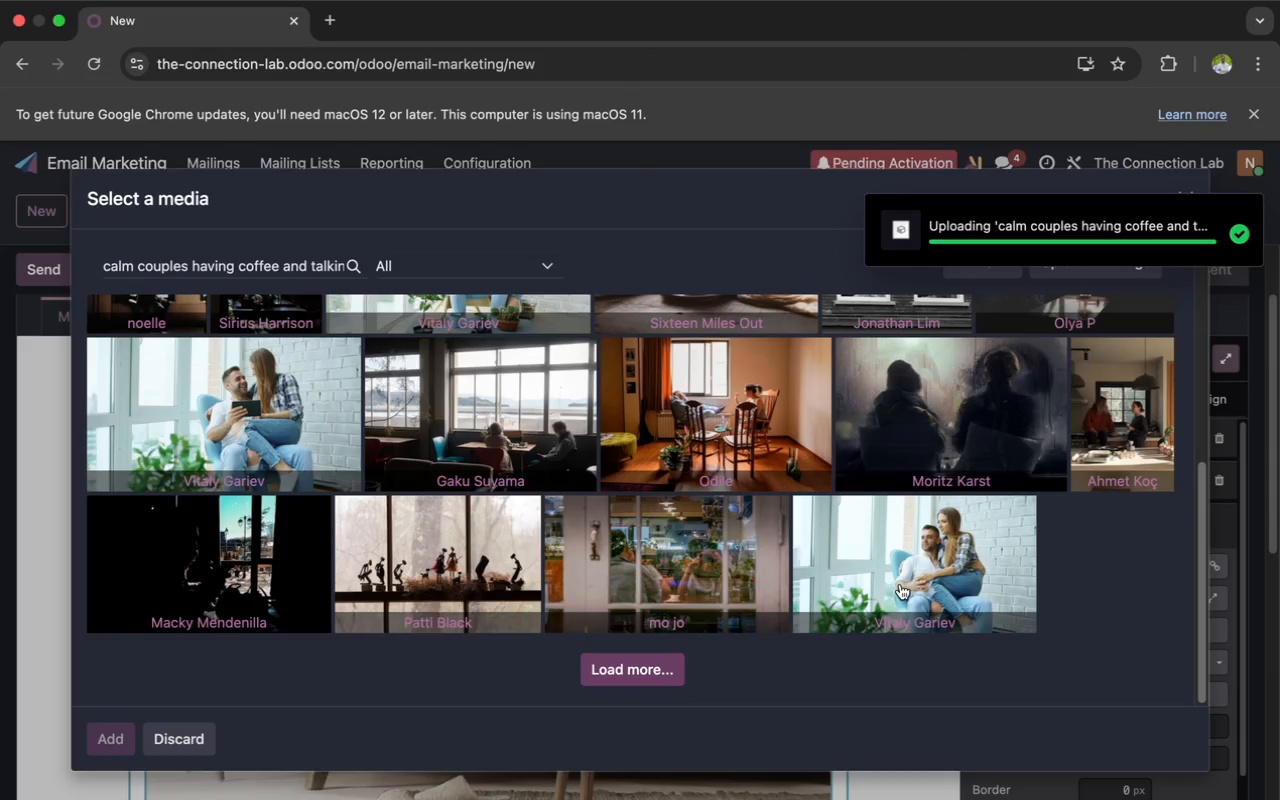 
left_click([1104, 627])
 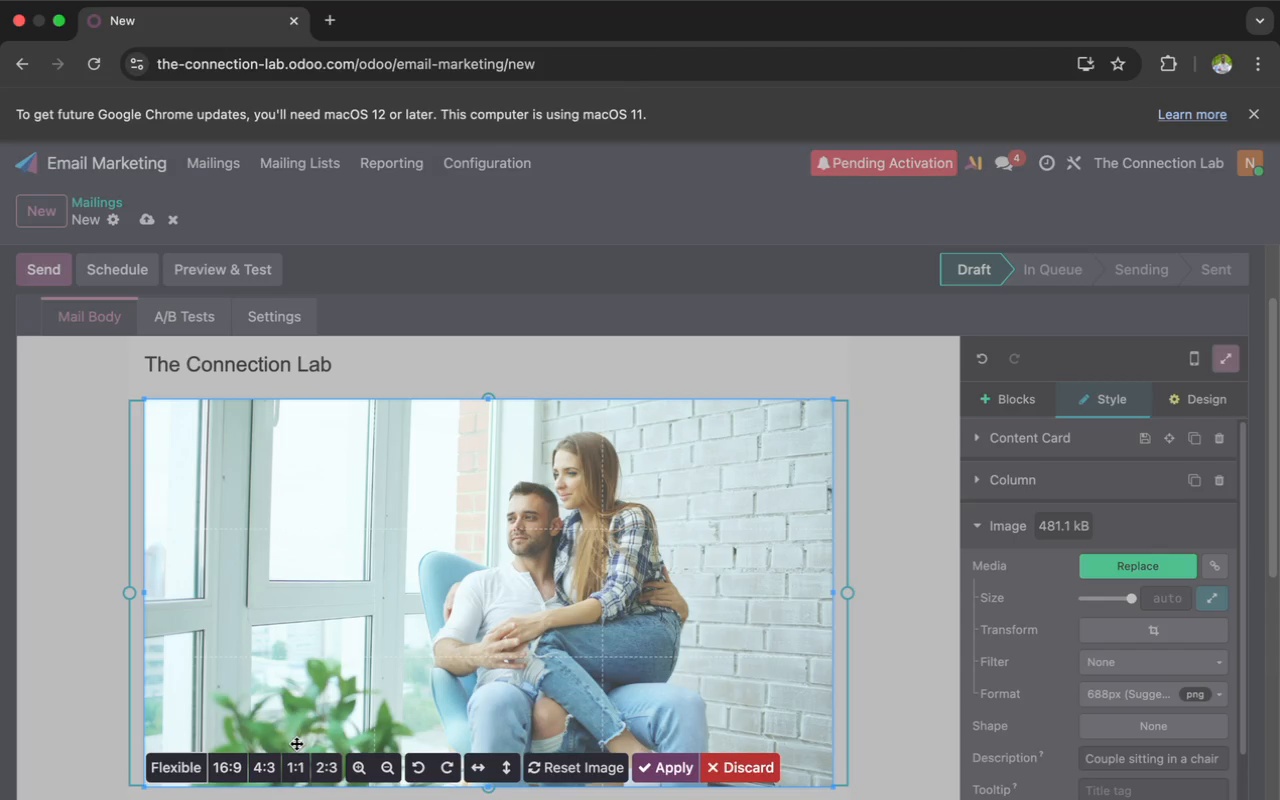 
left_click([227, 767])
 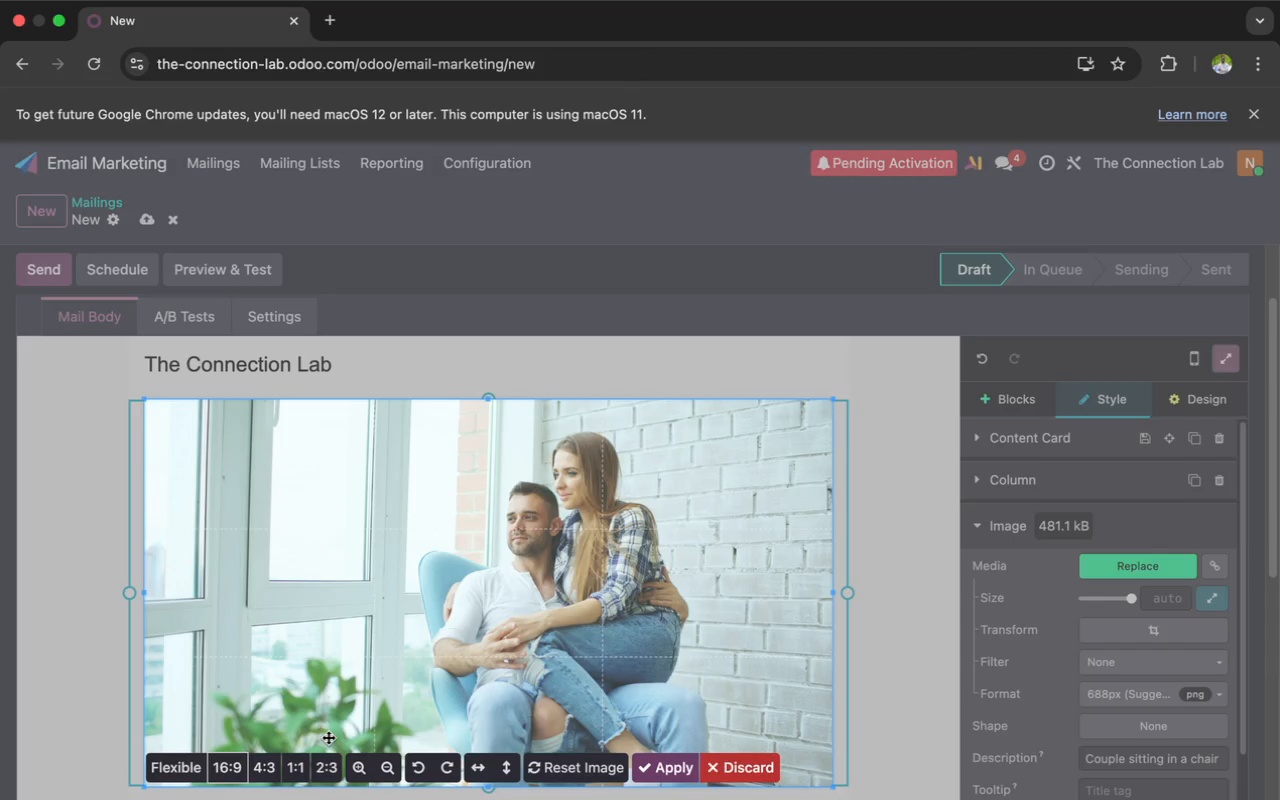 
left_click([657, 761])
 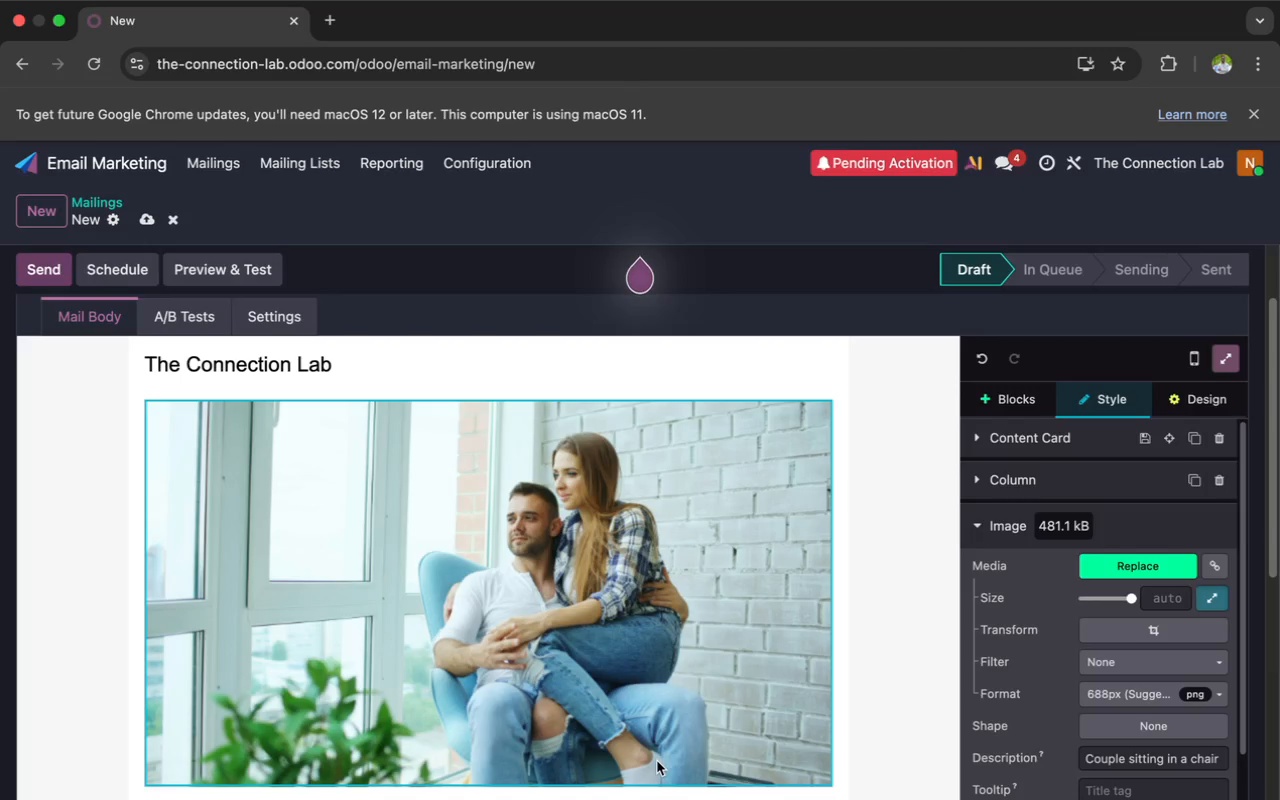 
scroll: coordinate [657, 761], scroll_direction: down, amount: 22.0
 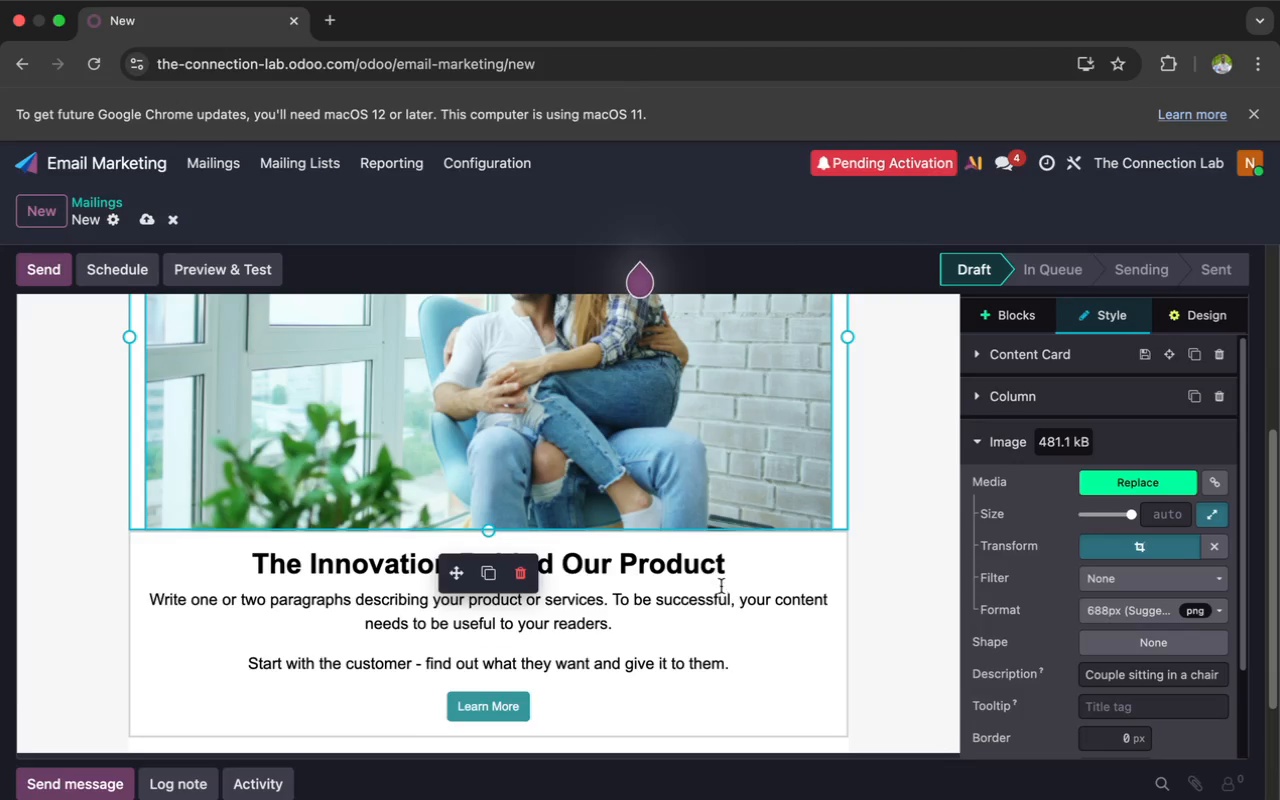 
right_click([731, 558])
 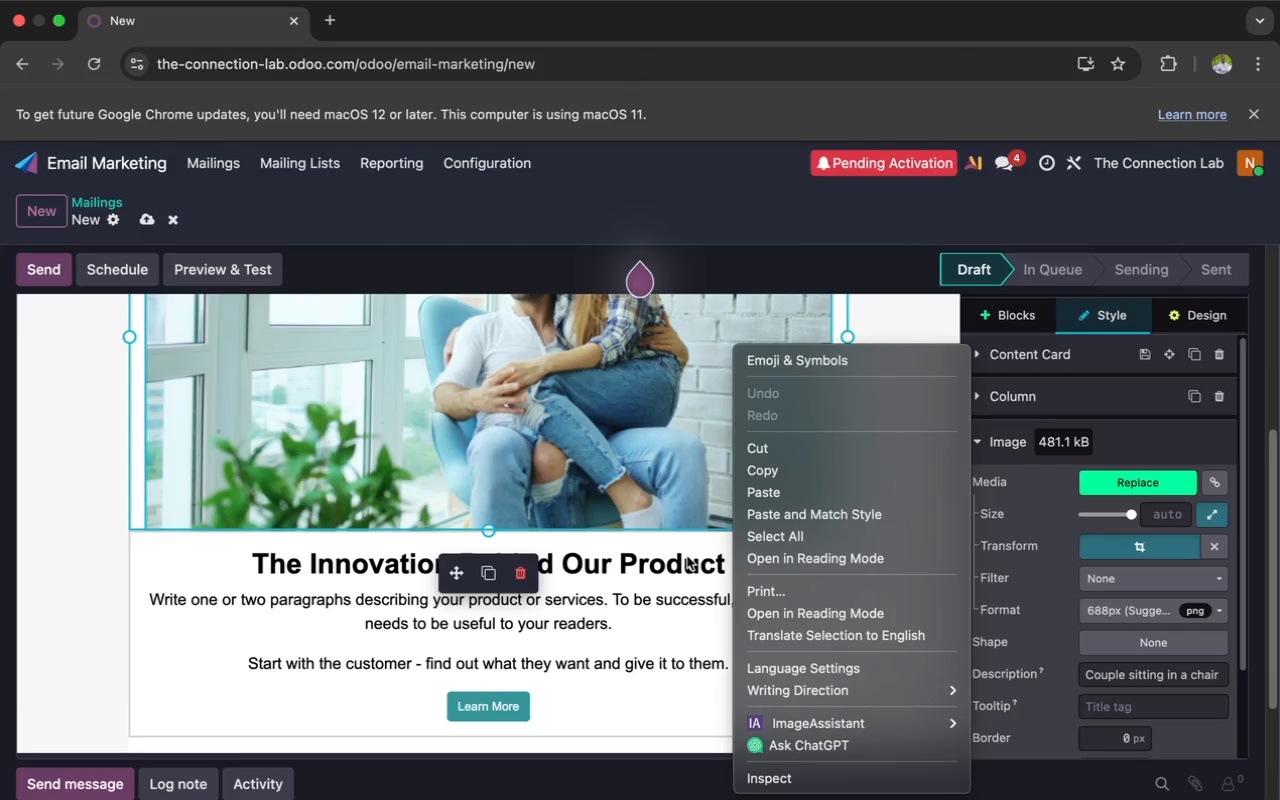 
left_click([658, 573])
 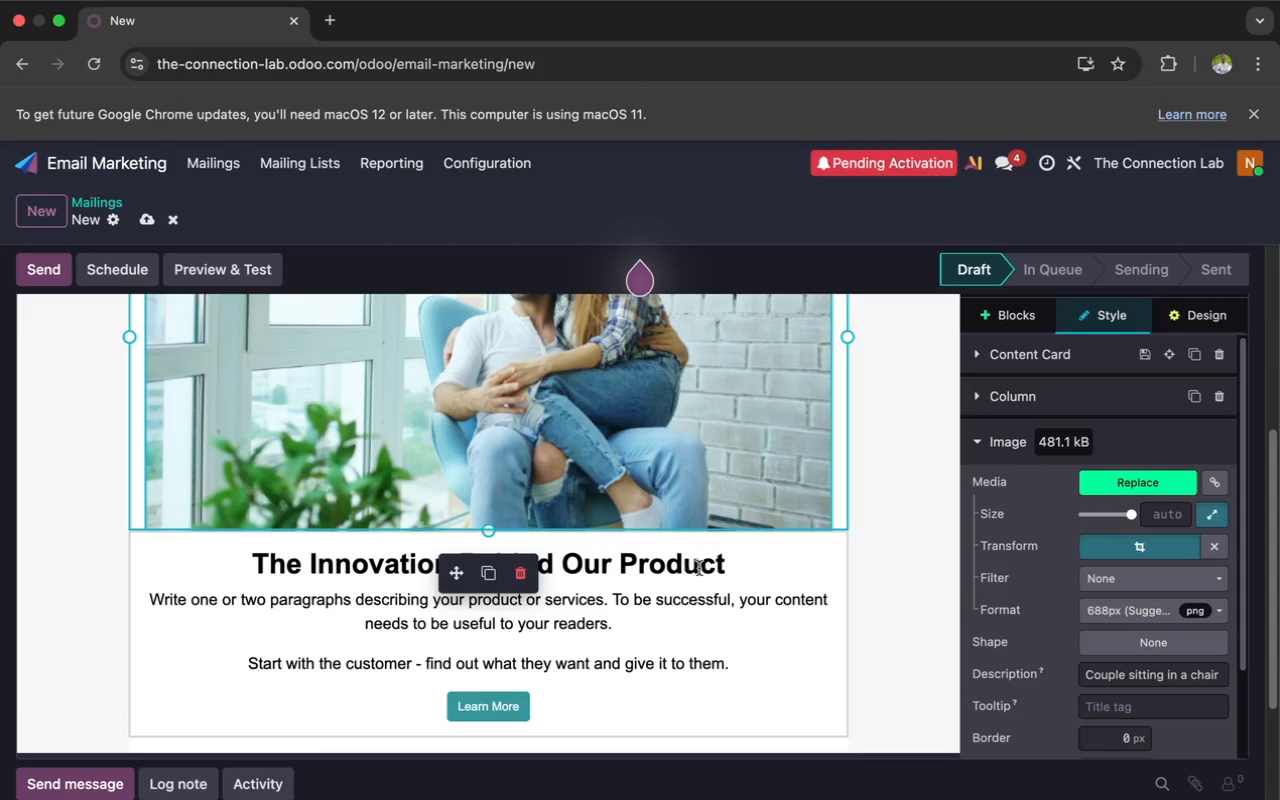 
left_click_drag(start_coordinate=[744, 558], to_coordinate=[594, 557])
 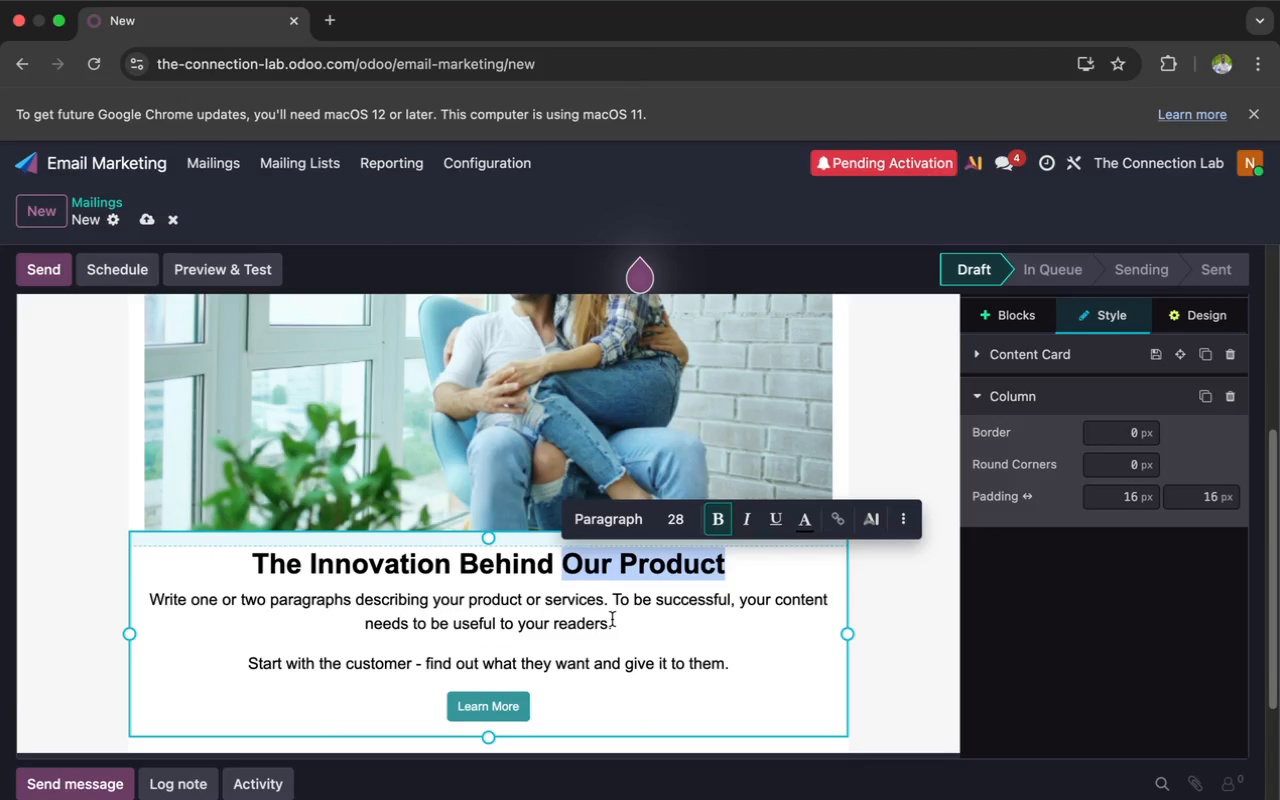 
left_click([612, 619])
 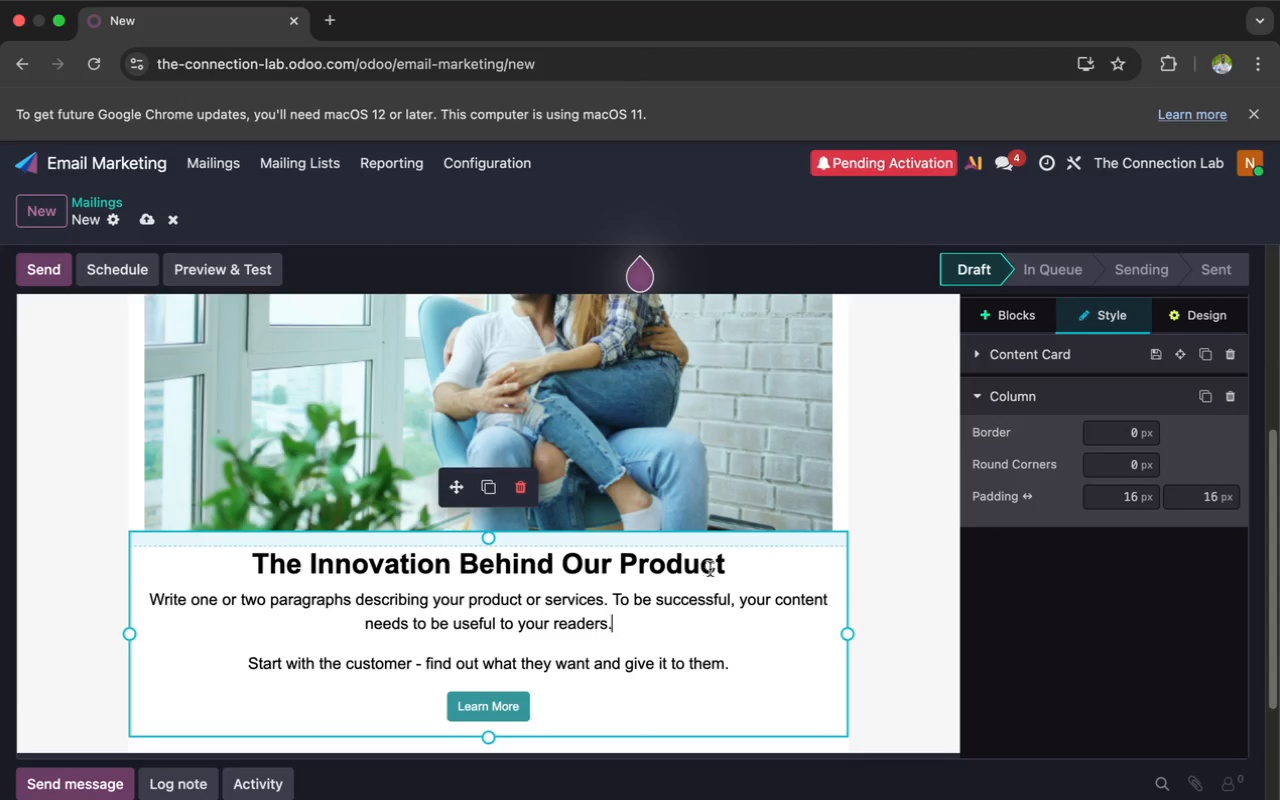 
left_click_drag(start_coordinate=[729, 568], to_coordinate=[250, 562])
 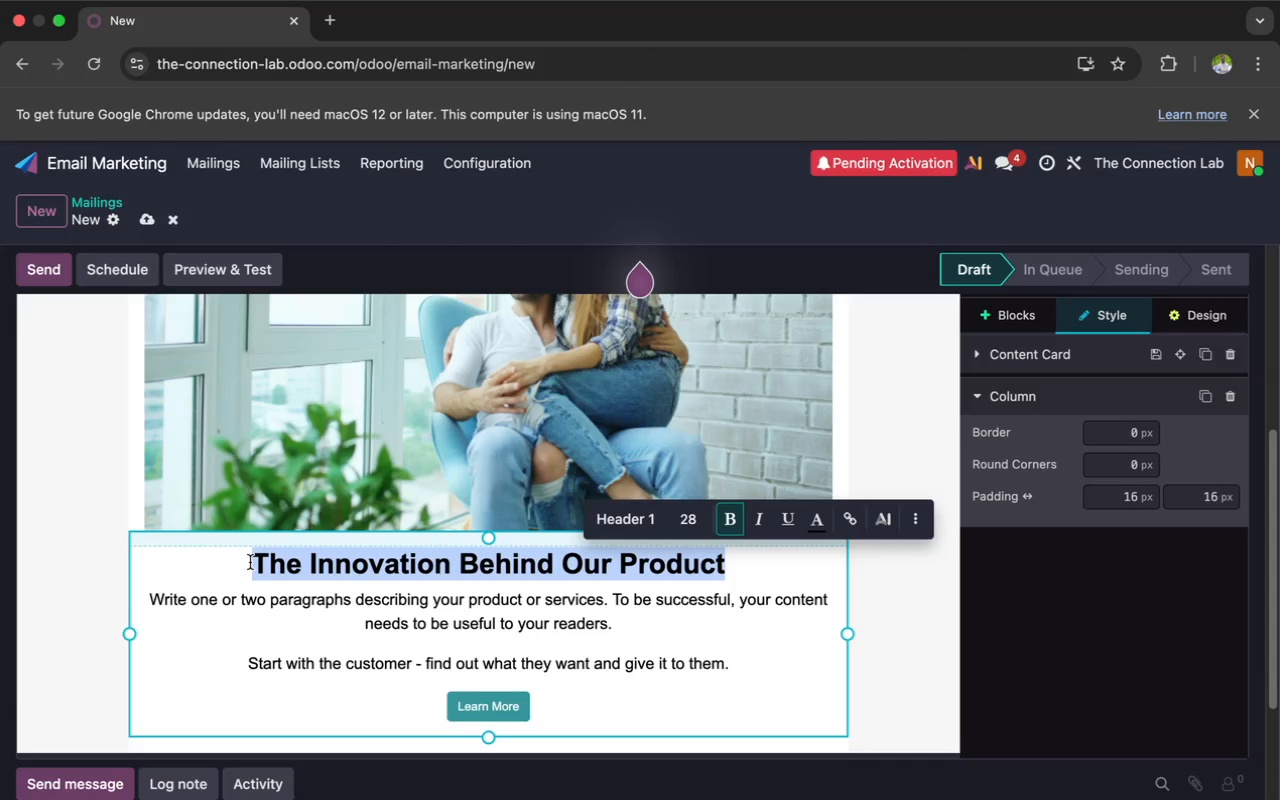 
type(Commun)
 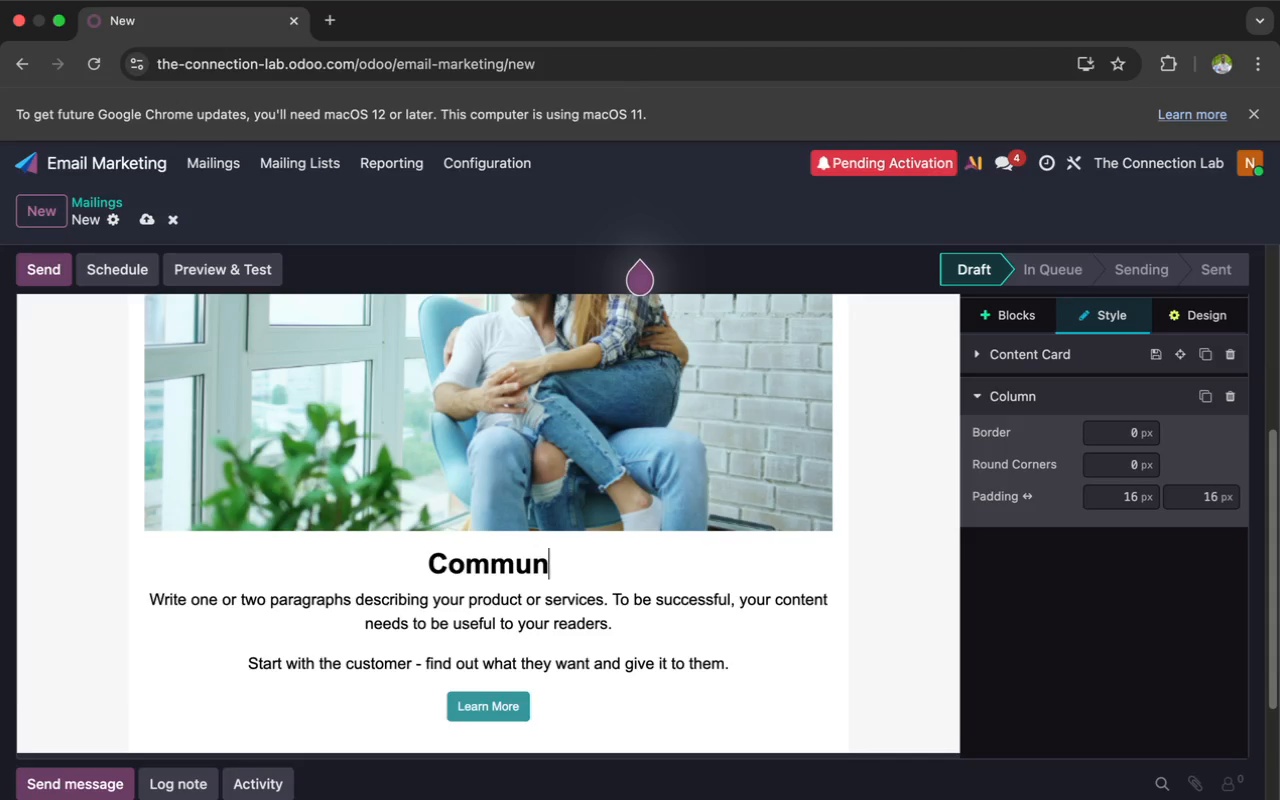 
type(ication Isn't About)
 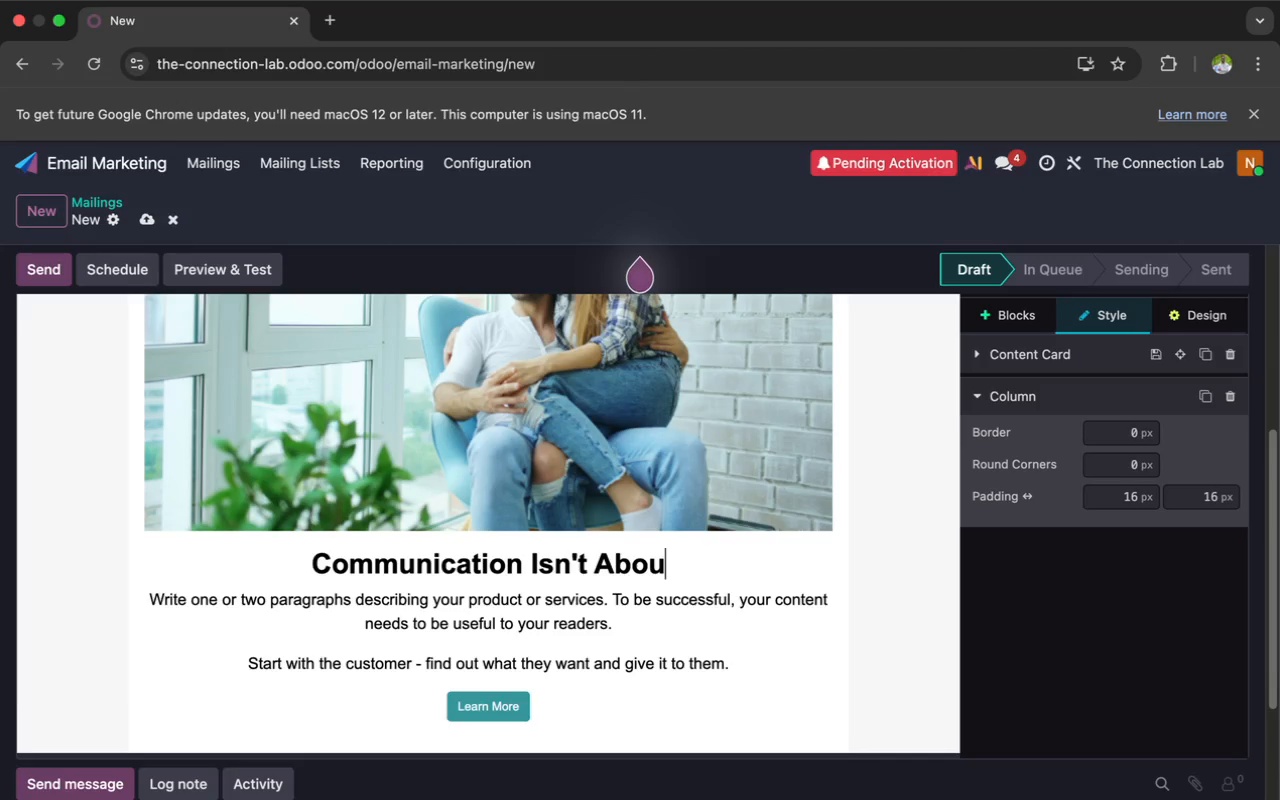 
type( " winning")
 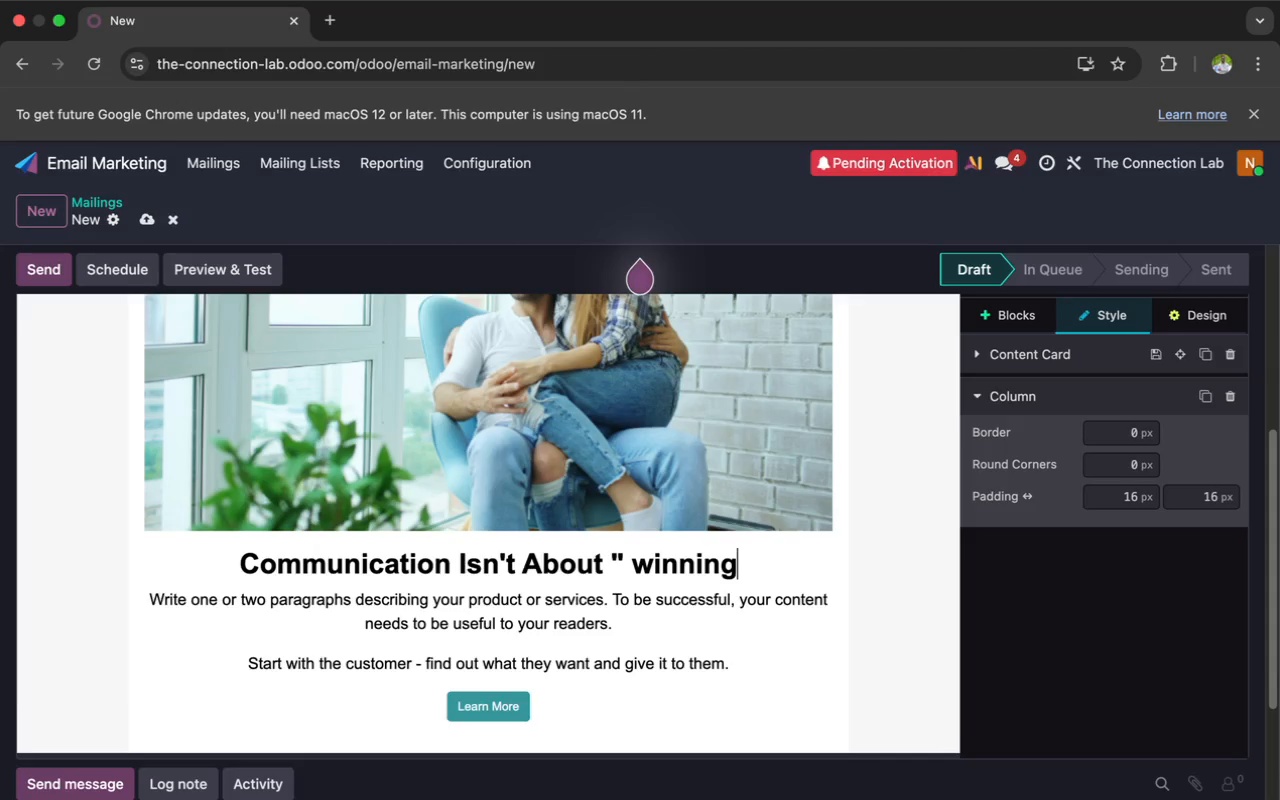 
left_click_drag(start_coordinate=[736, 670], to_coordinate=[136, 609])
 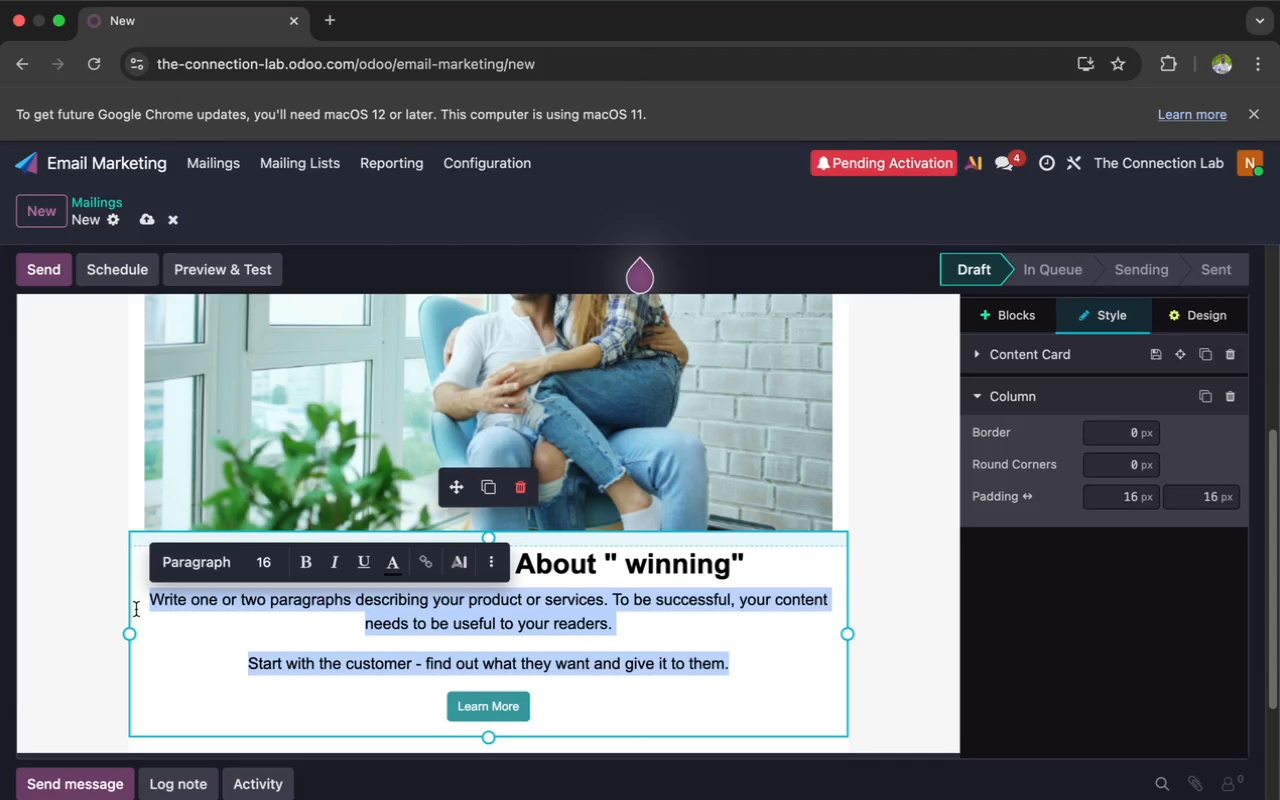 
type(Hi `{{ object.name }}`)
 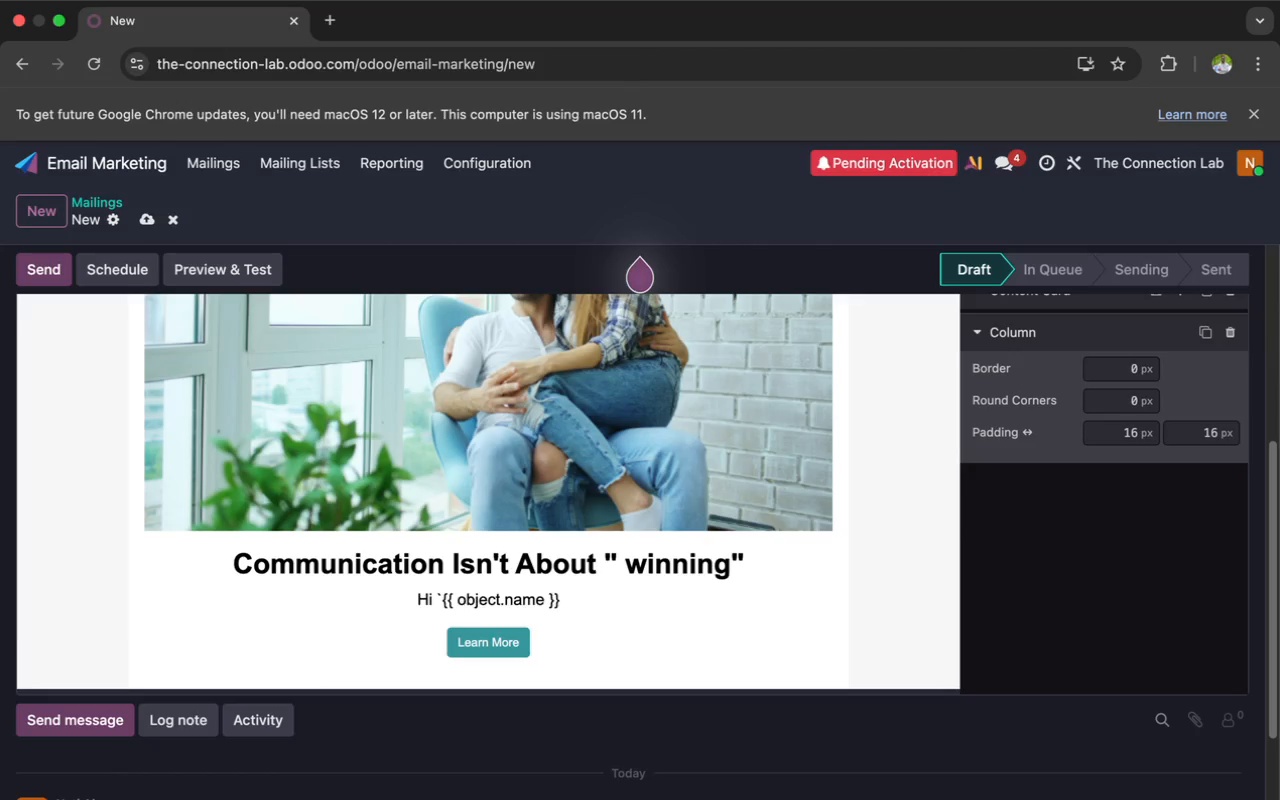 
key(Enter)
 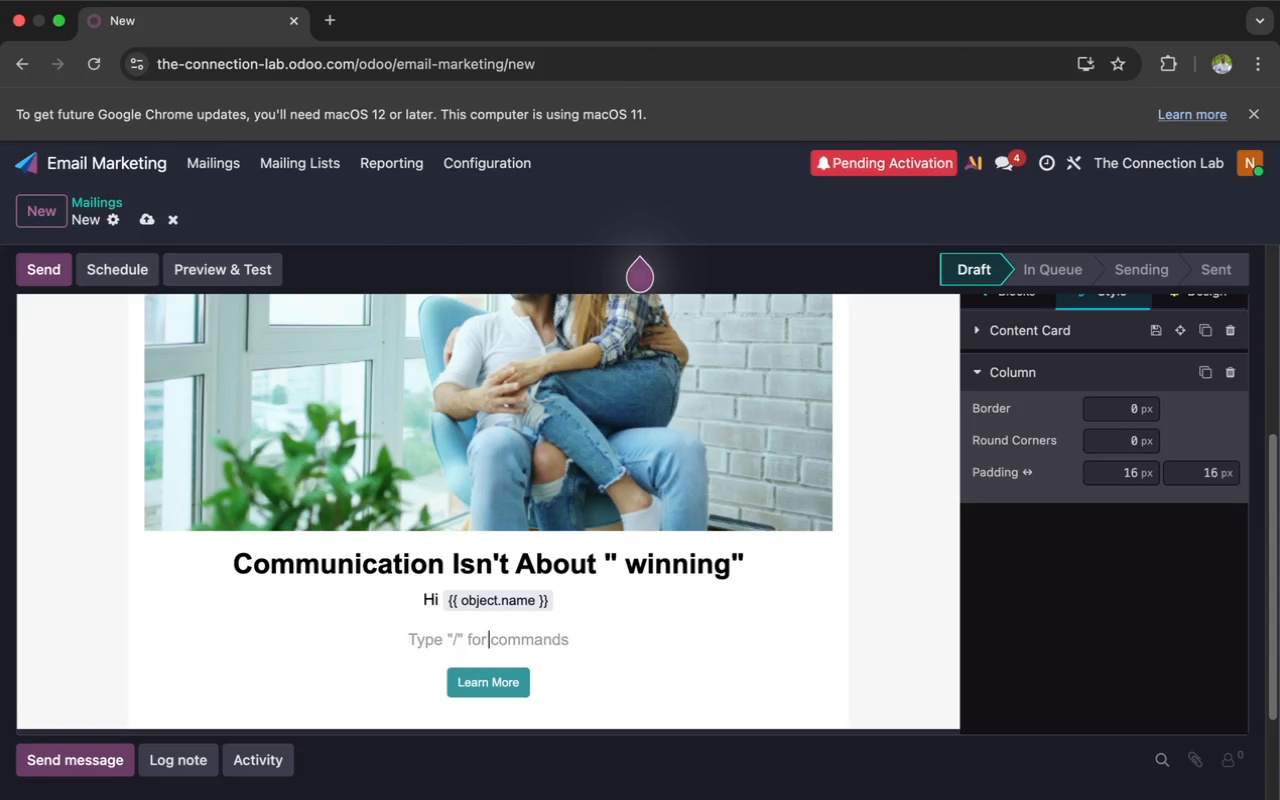 
type(Thank you again for )
 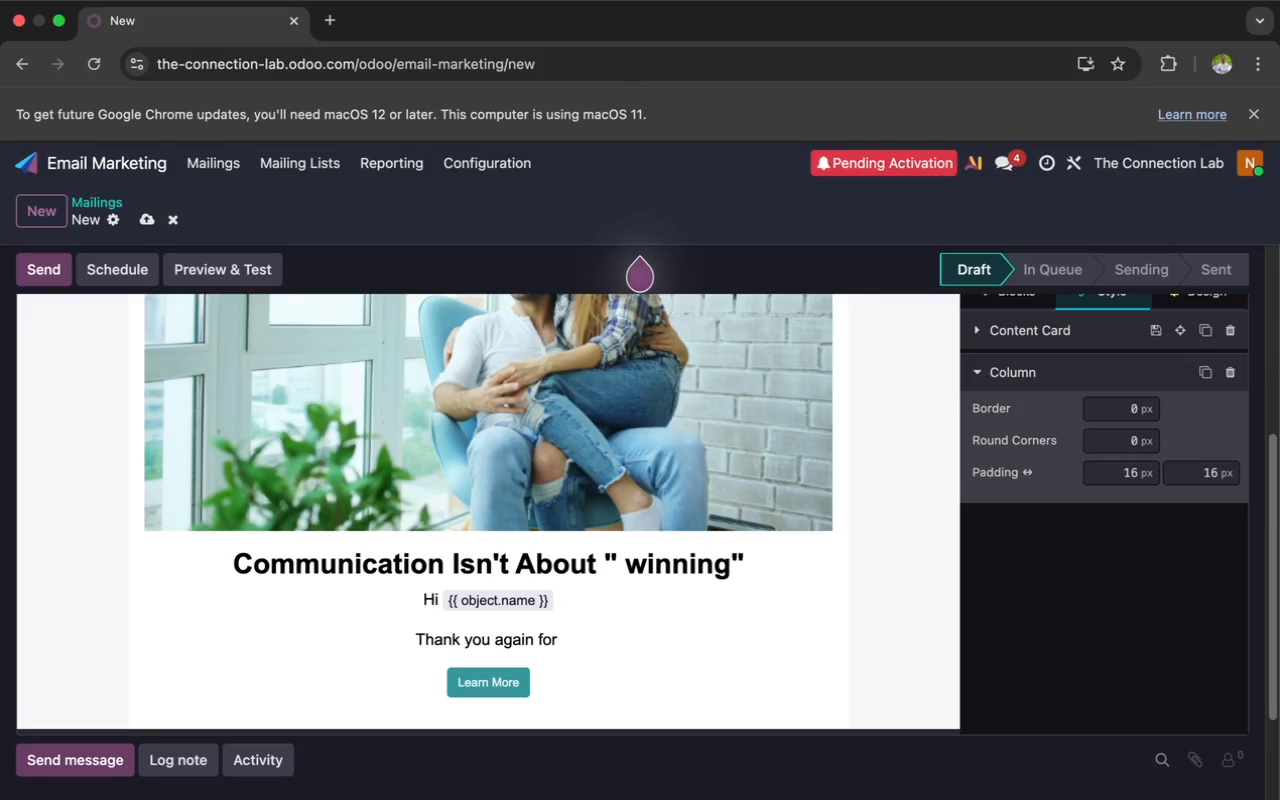 
type(downloading our )
 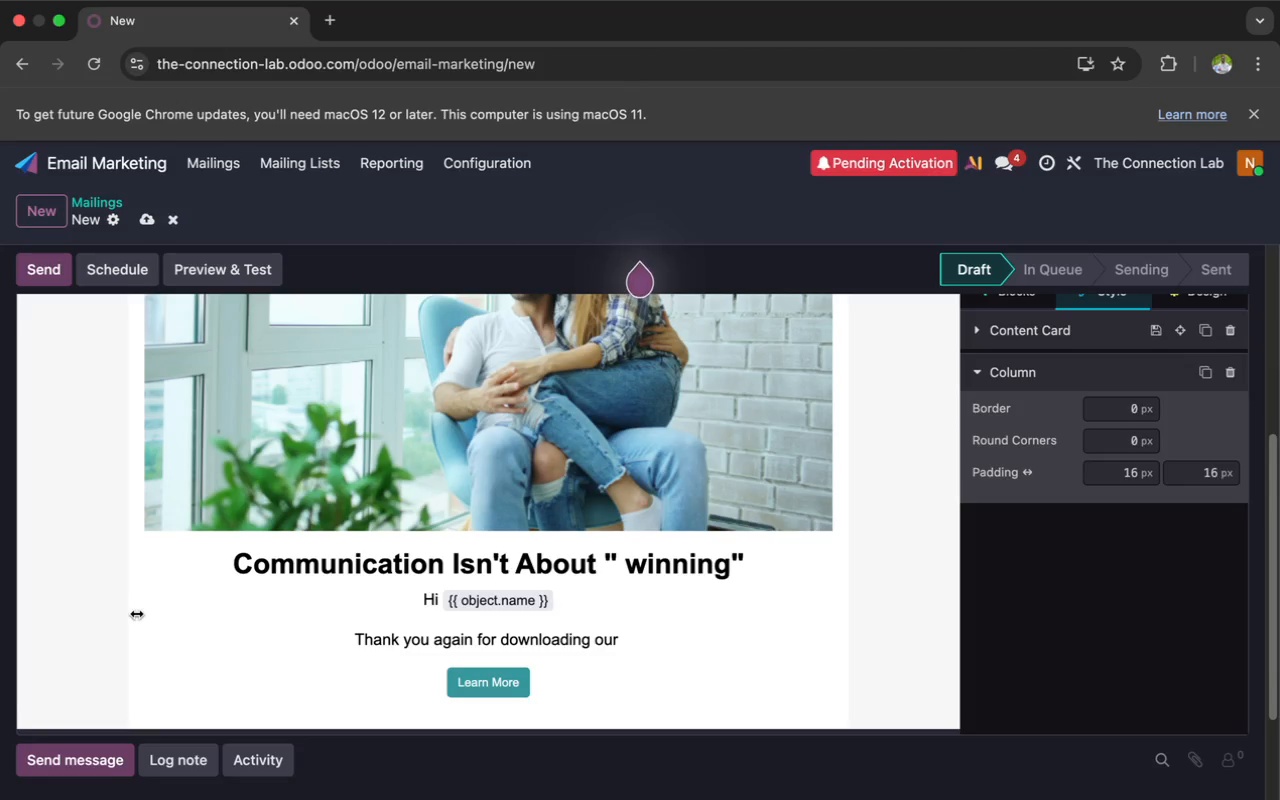 
wait(6.18)
 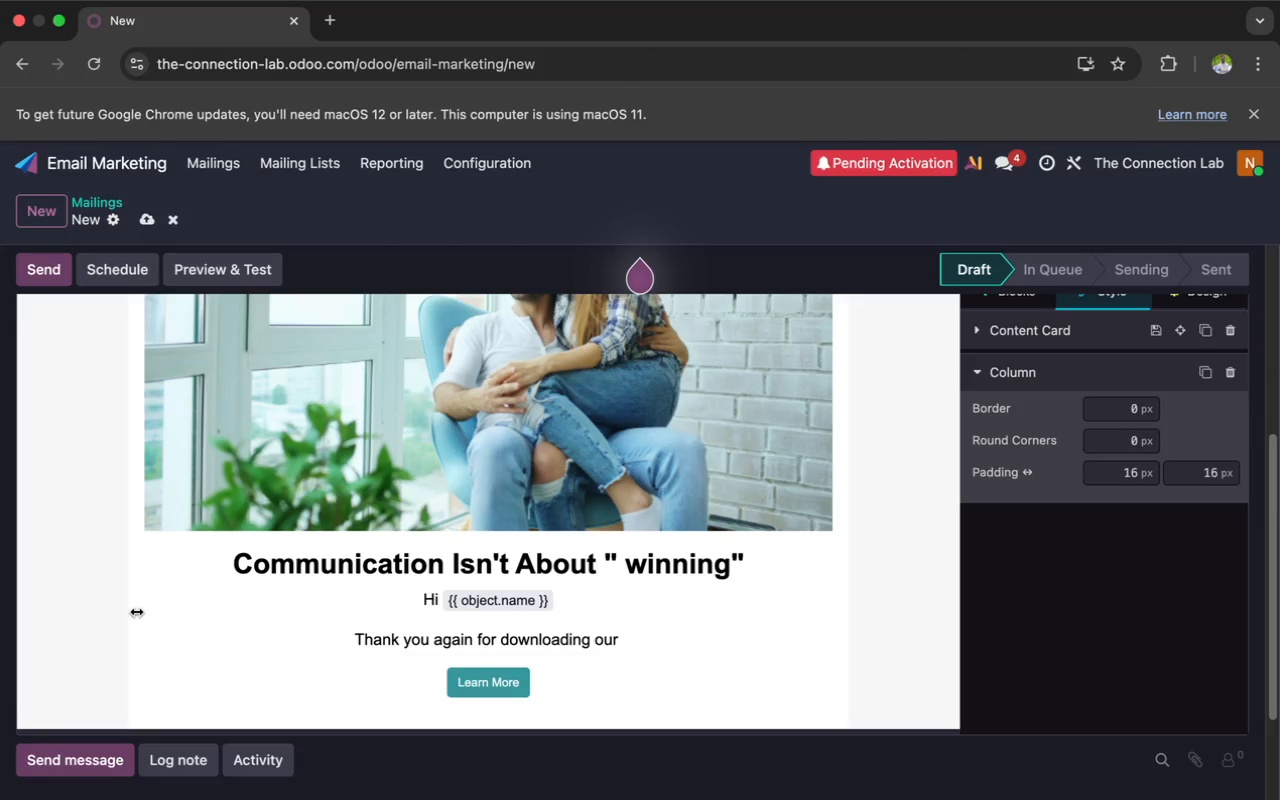 
type(Comm)
 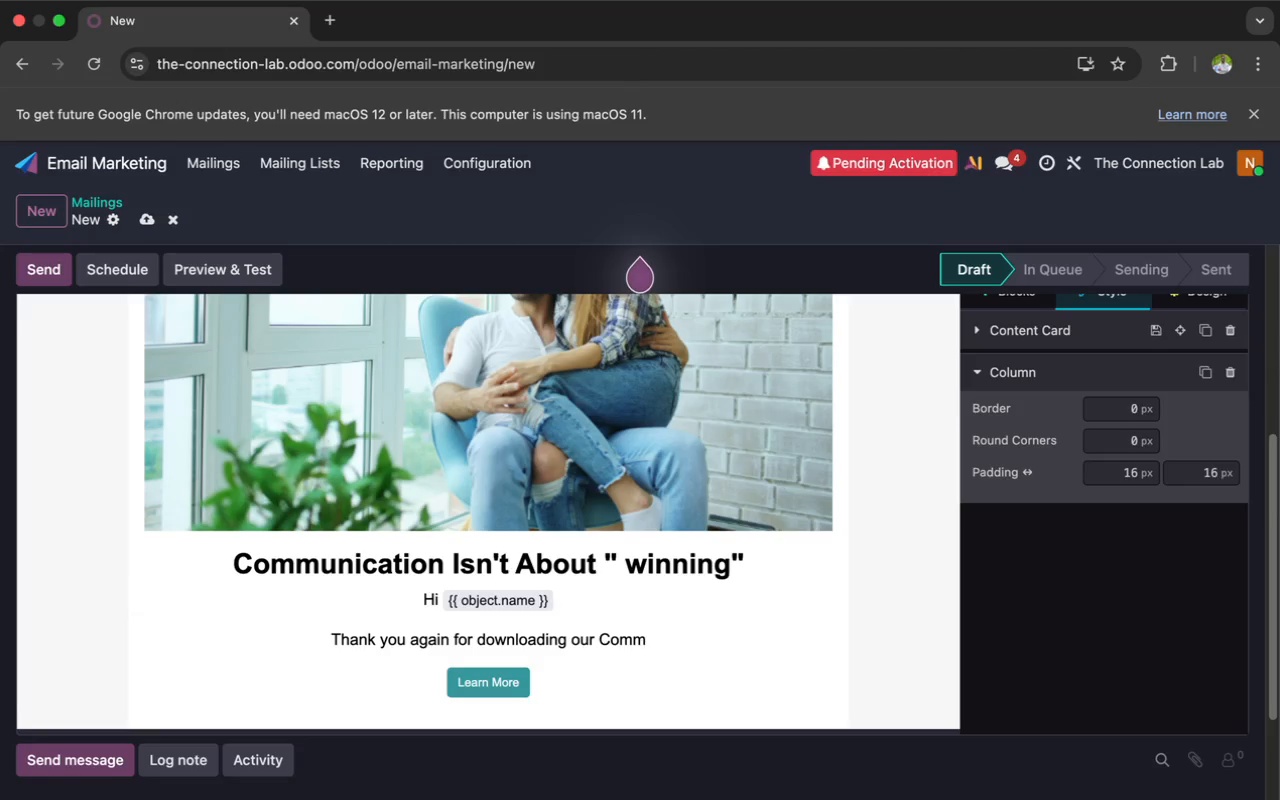 
type(unication)
 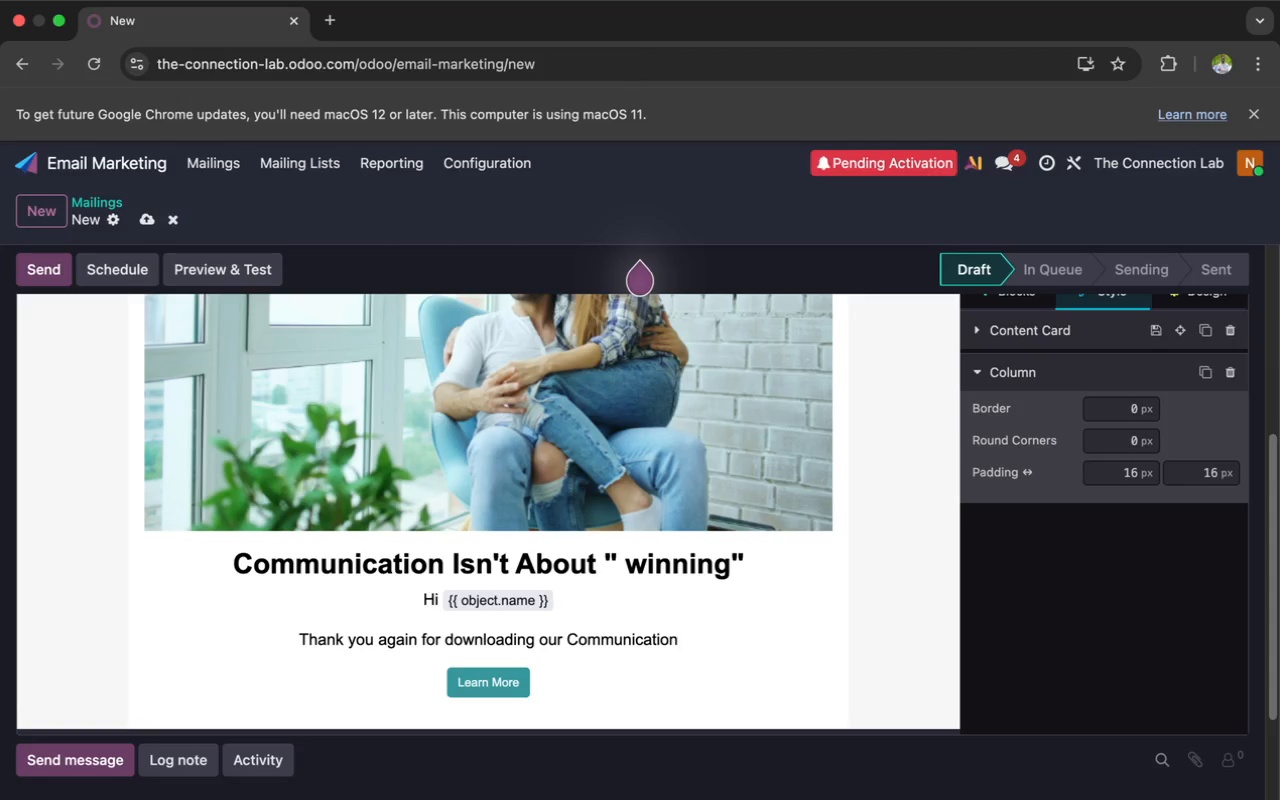 
type( Fu)
 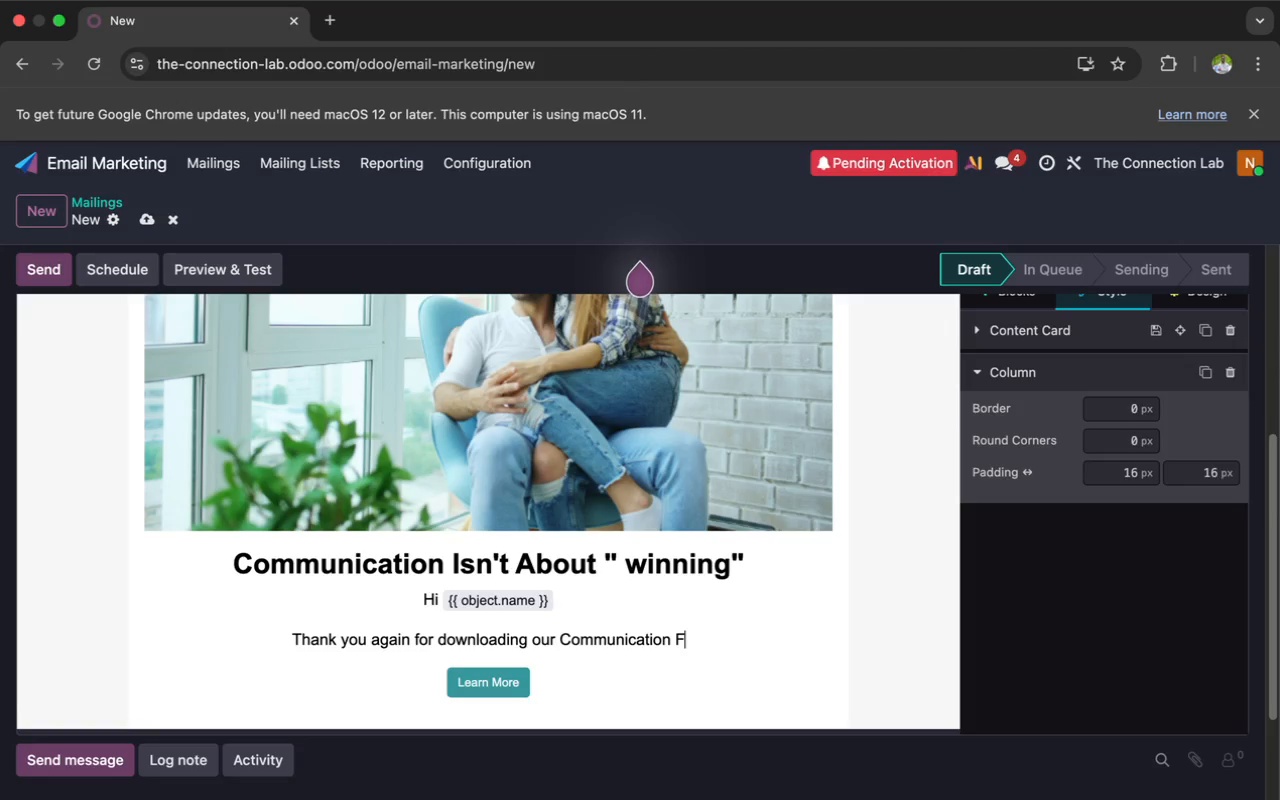 
key(Backspace)
type(ou)
 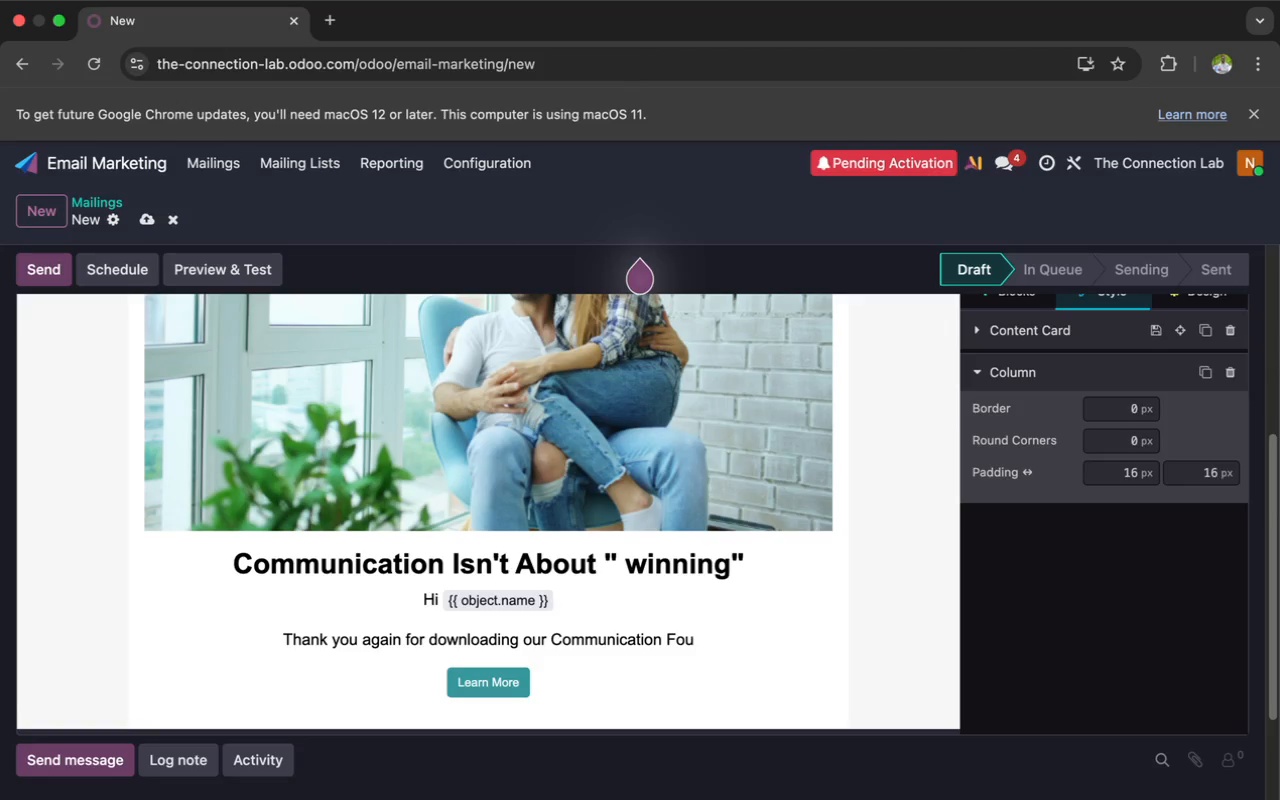 
type(ndatio)
 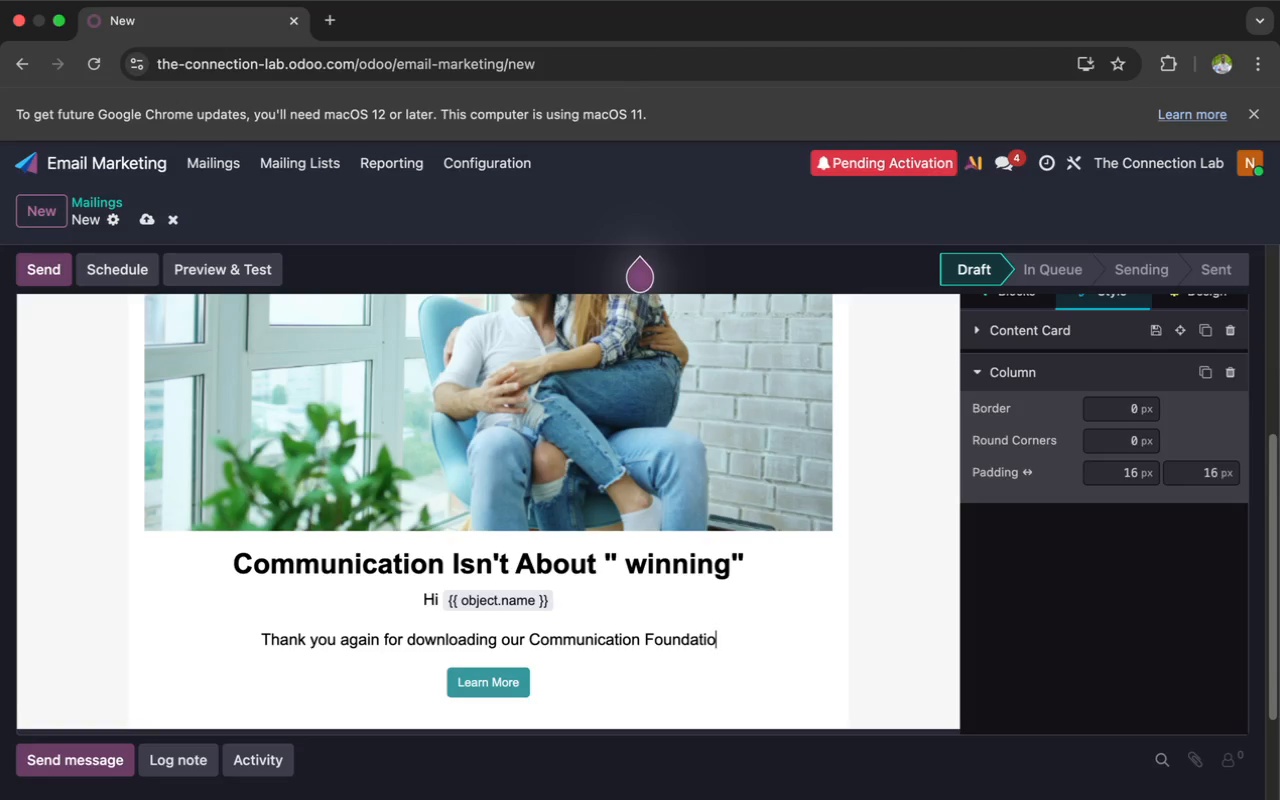 
type(ns G)
key(Backspace)
type(guide)
 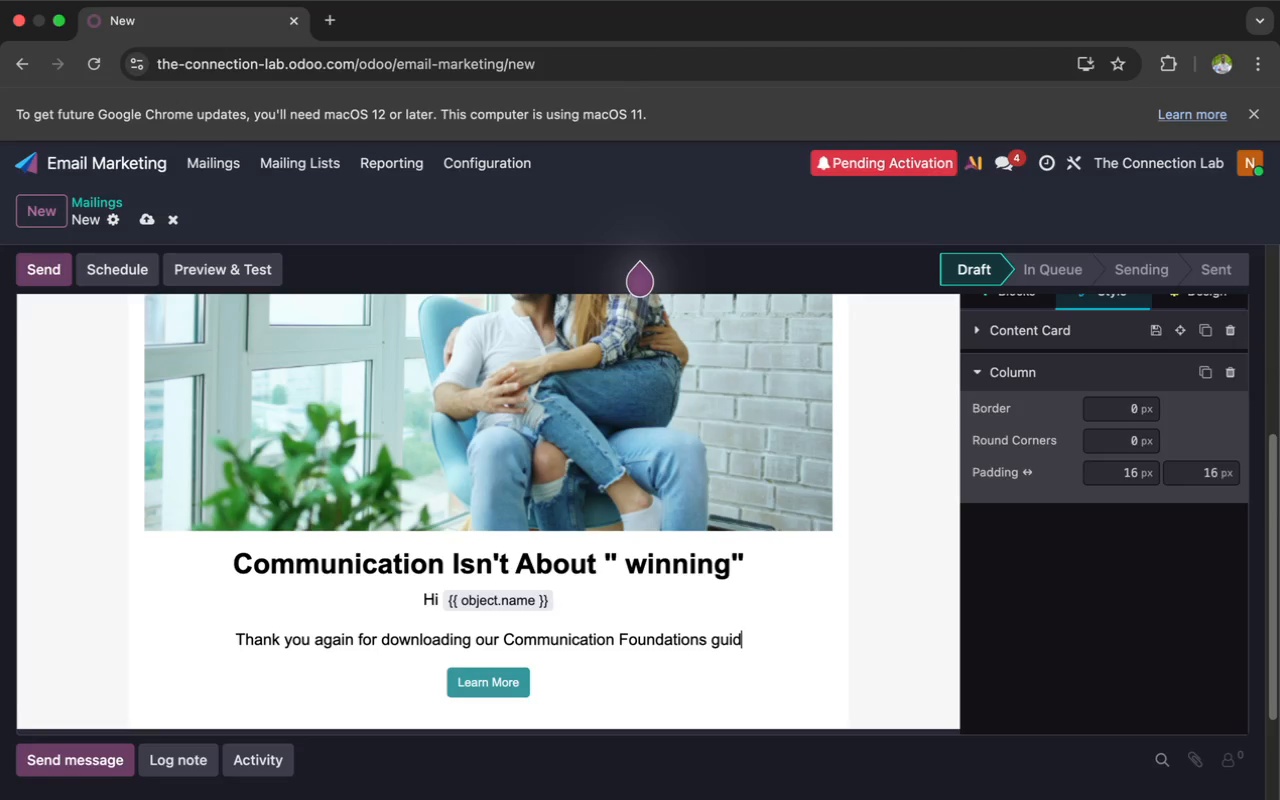 
wait(10.56)
 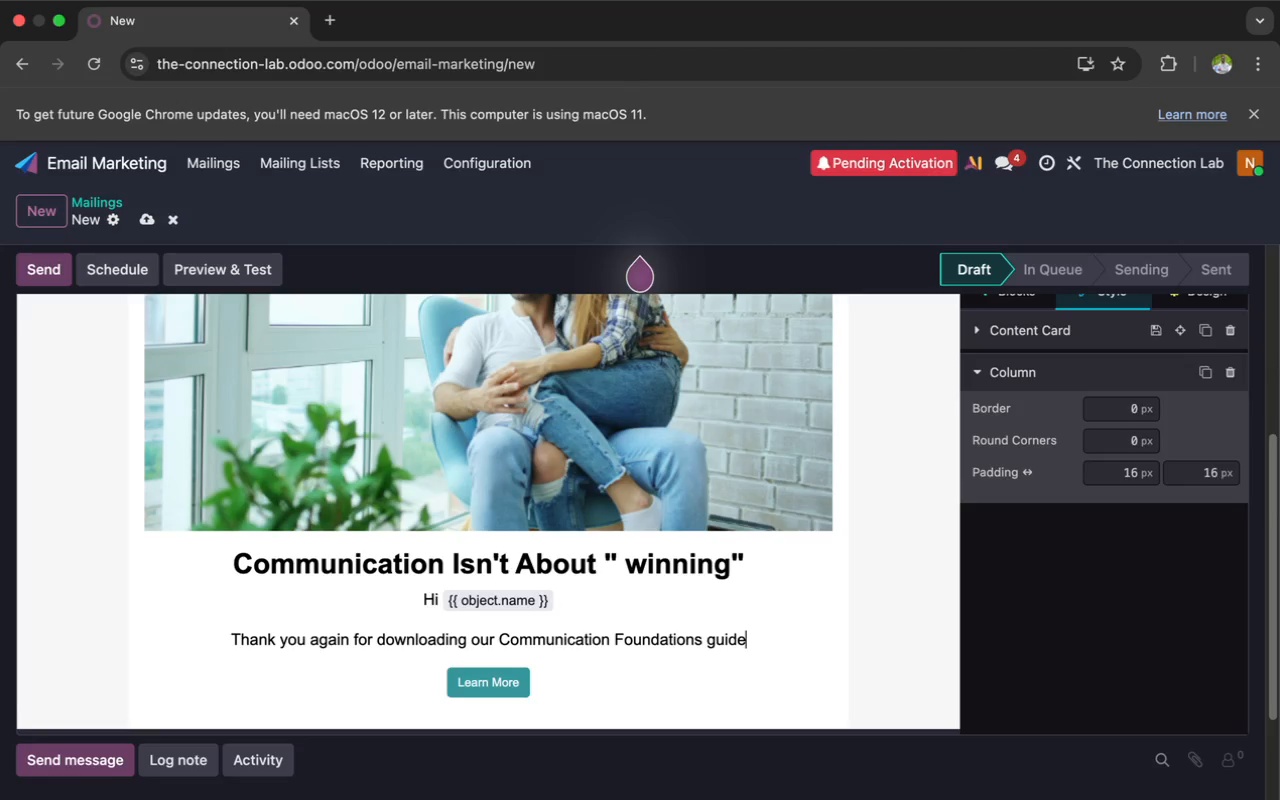 
key(Period)
 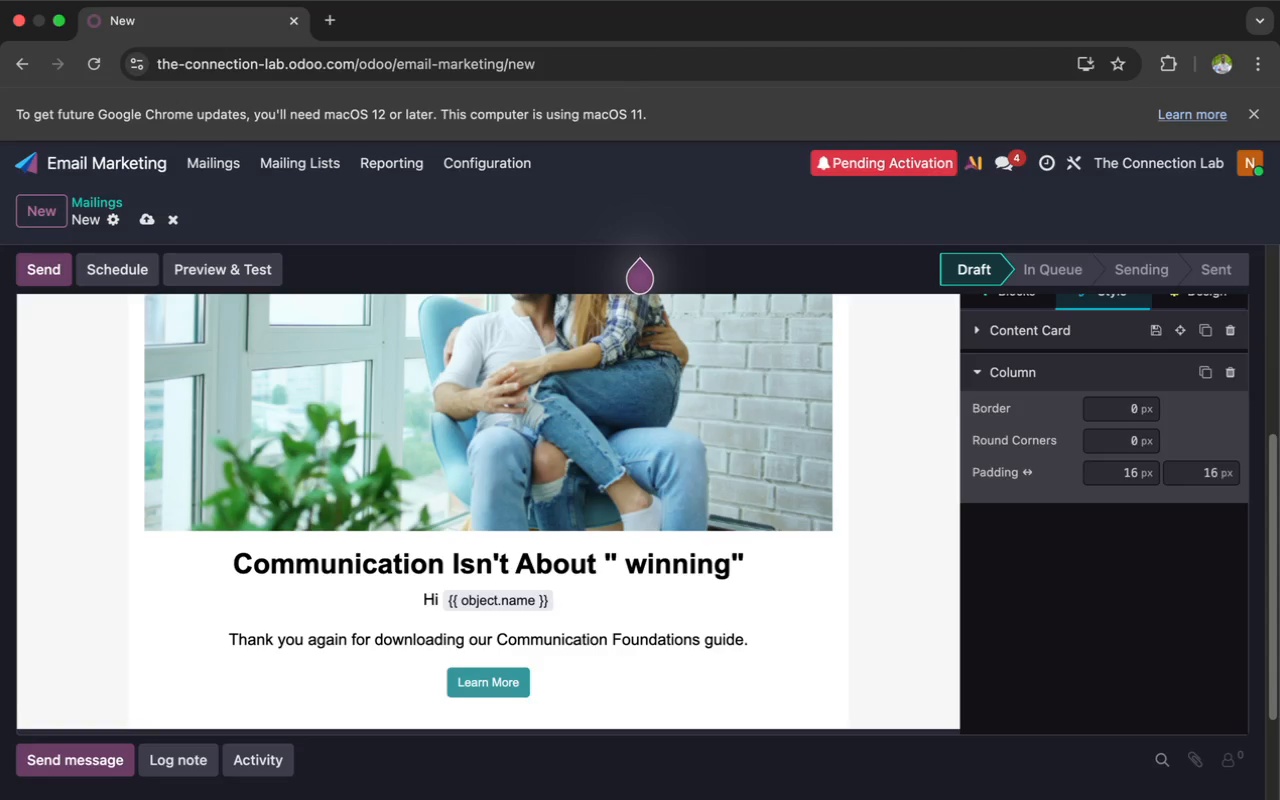 
key(Enter)
 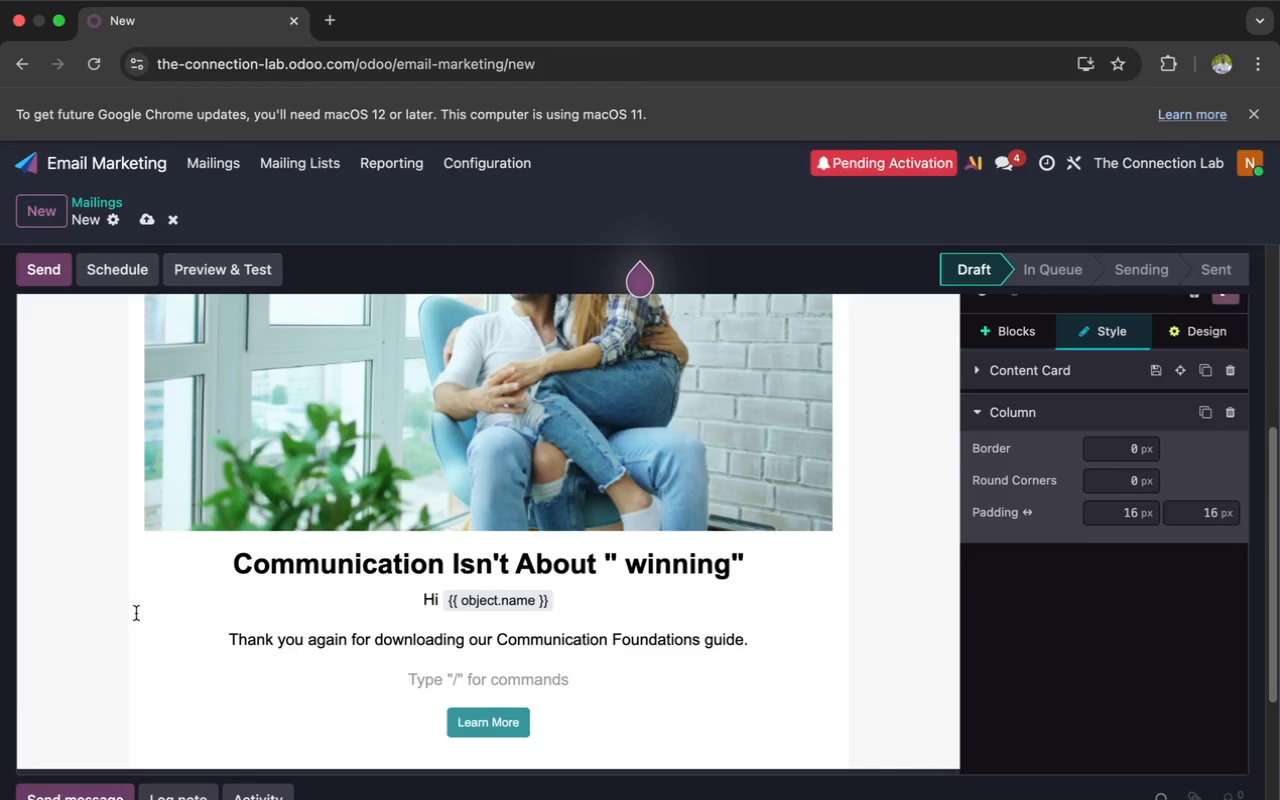 
type(Whether you')
 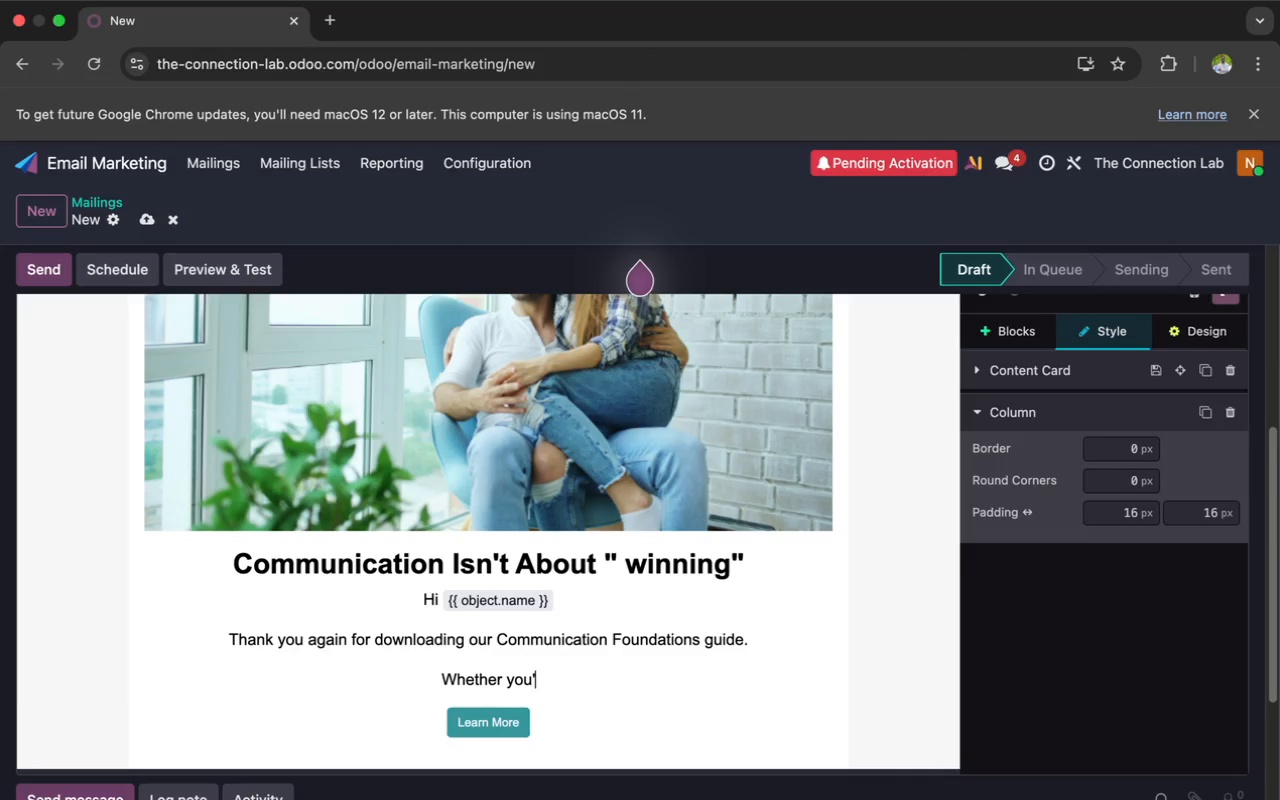 
type(re navigat)
 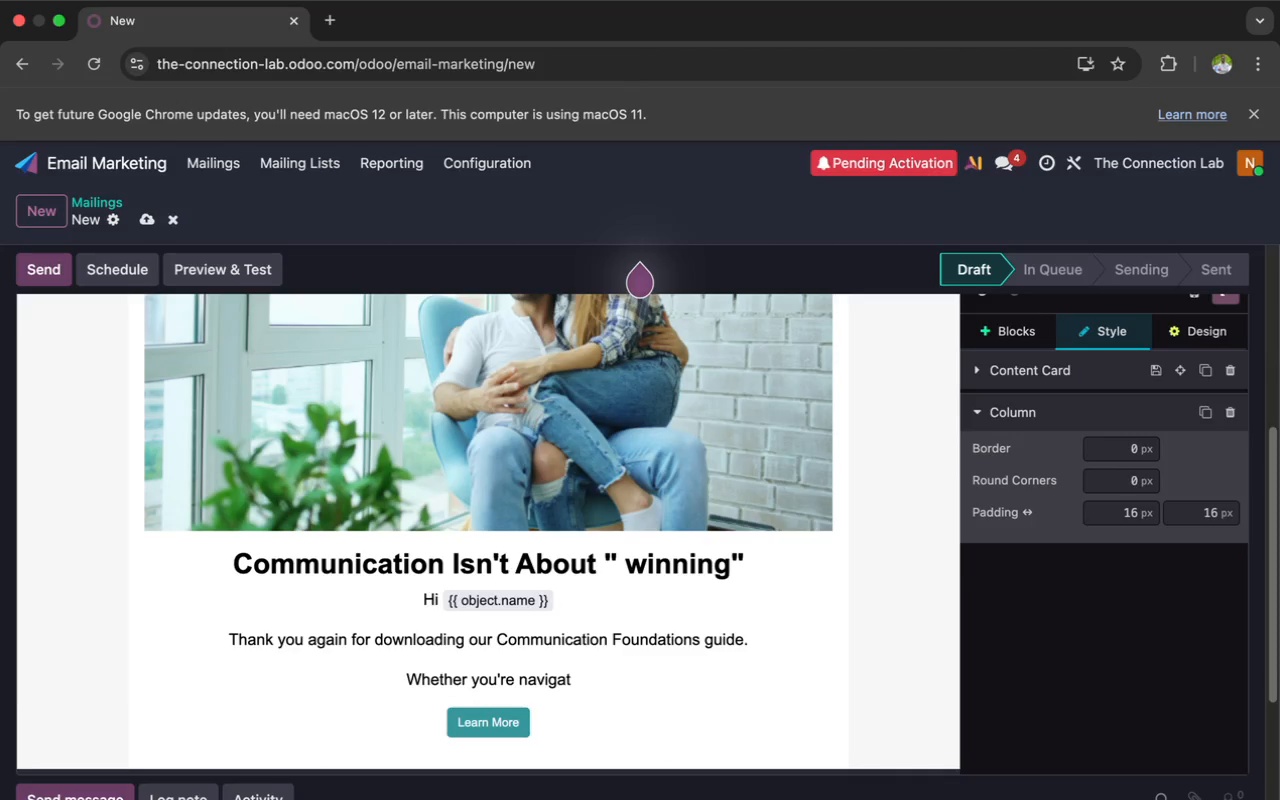 
type(ing streess)
 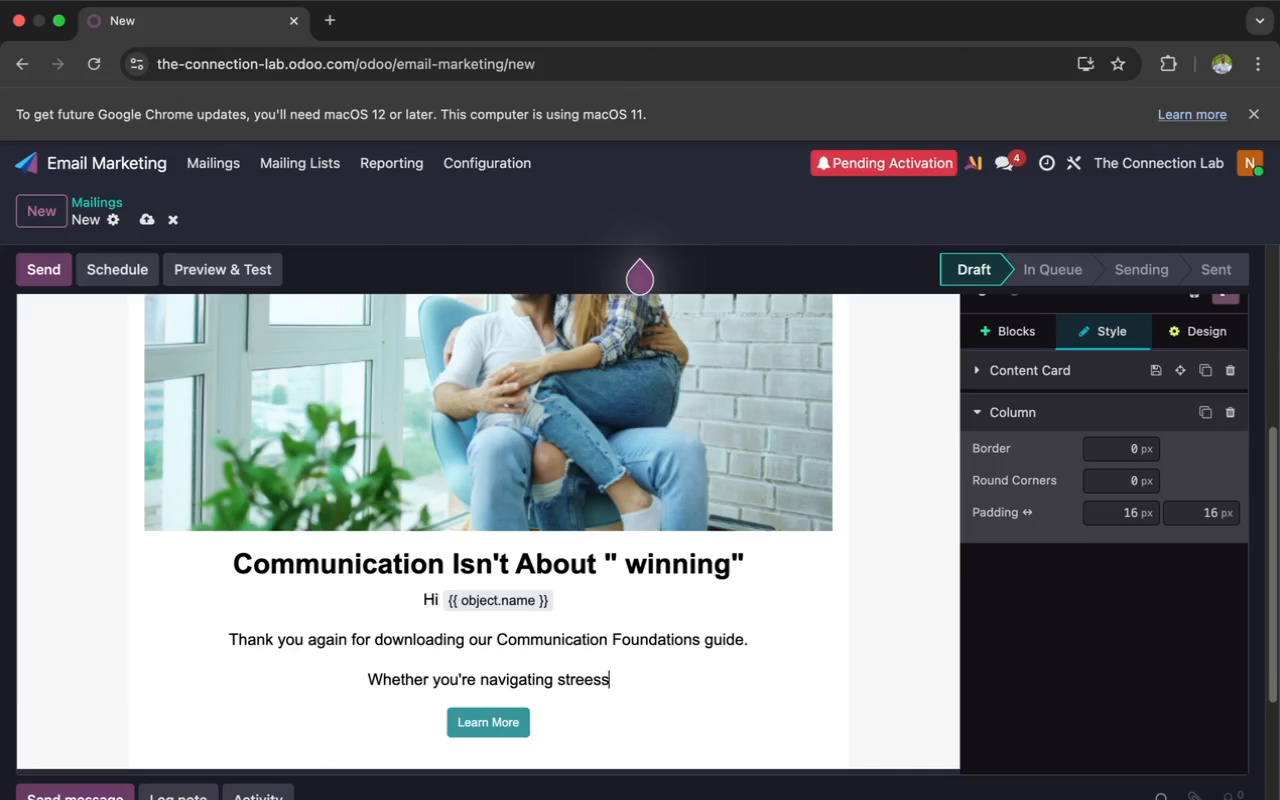 
wait(5.34)
 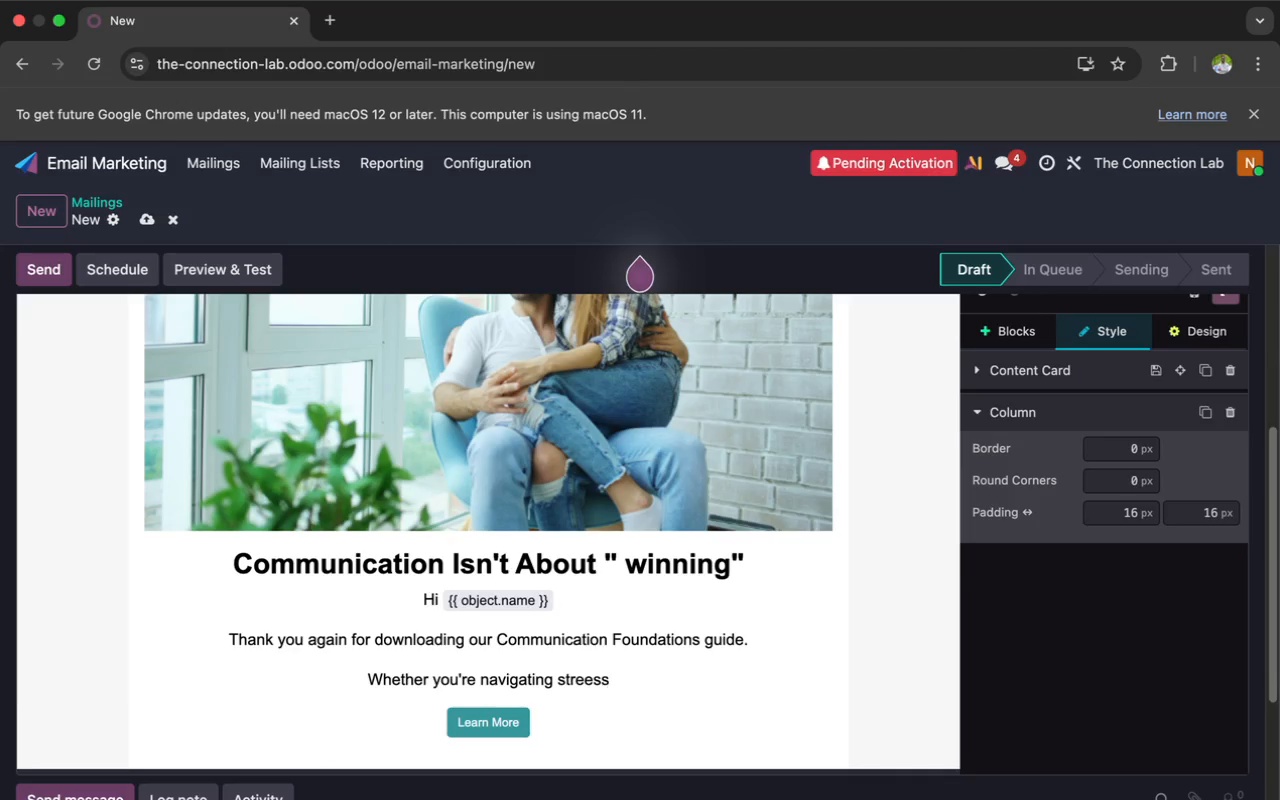 
type(, dis)
 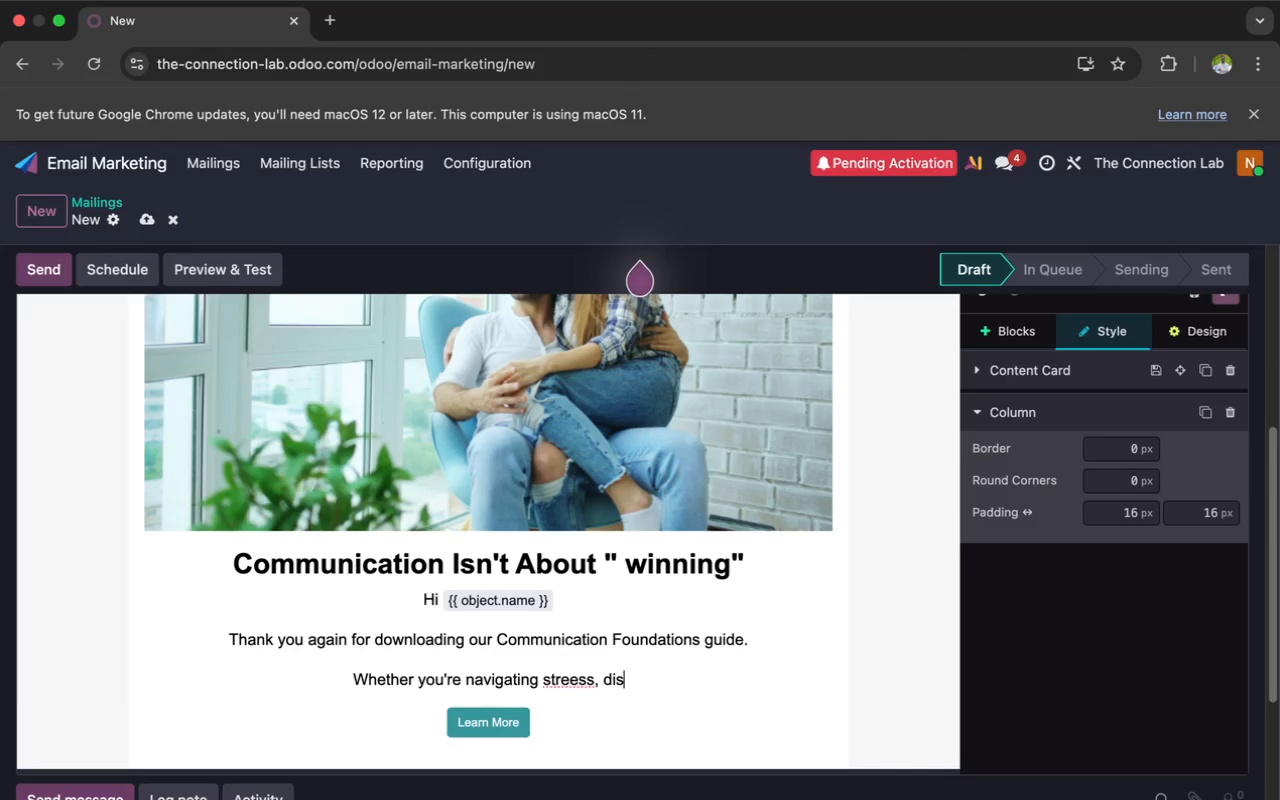 
wait(8.88)
 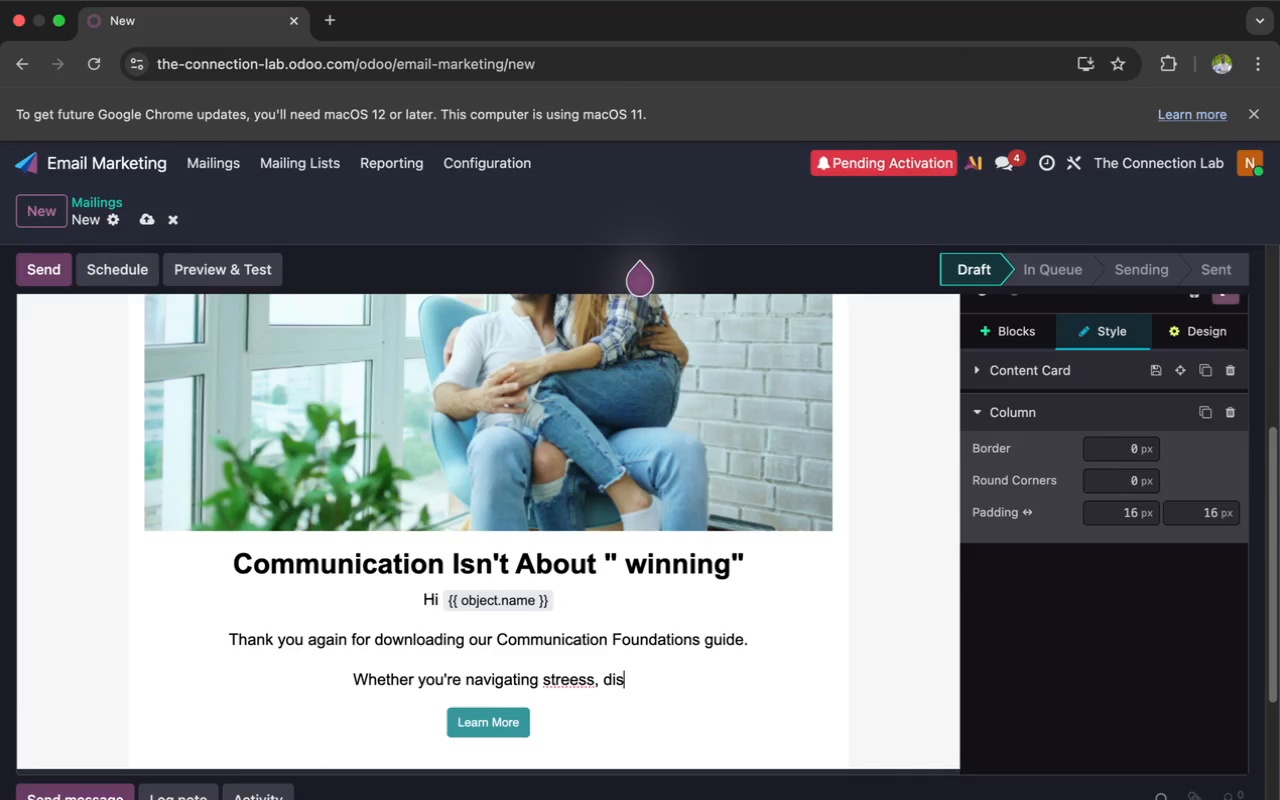 
left_click([576, 676])
 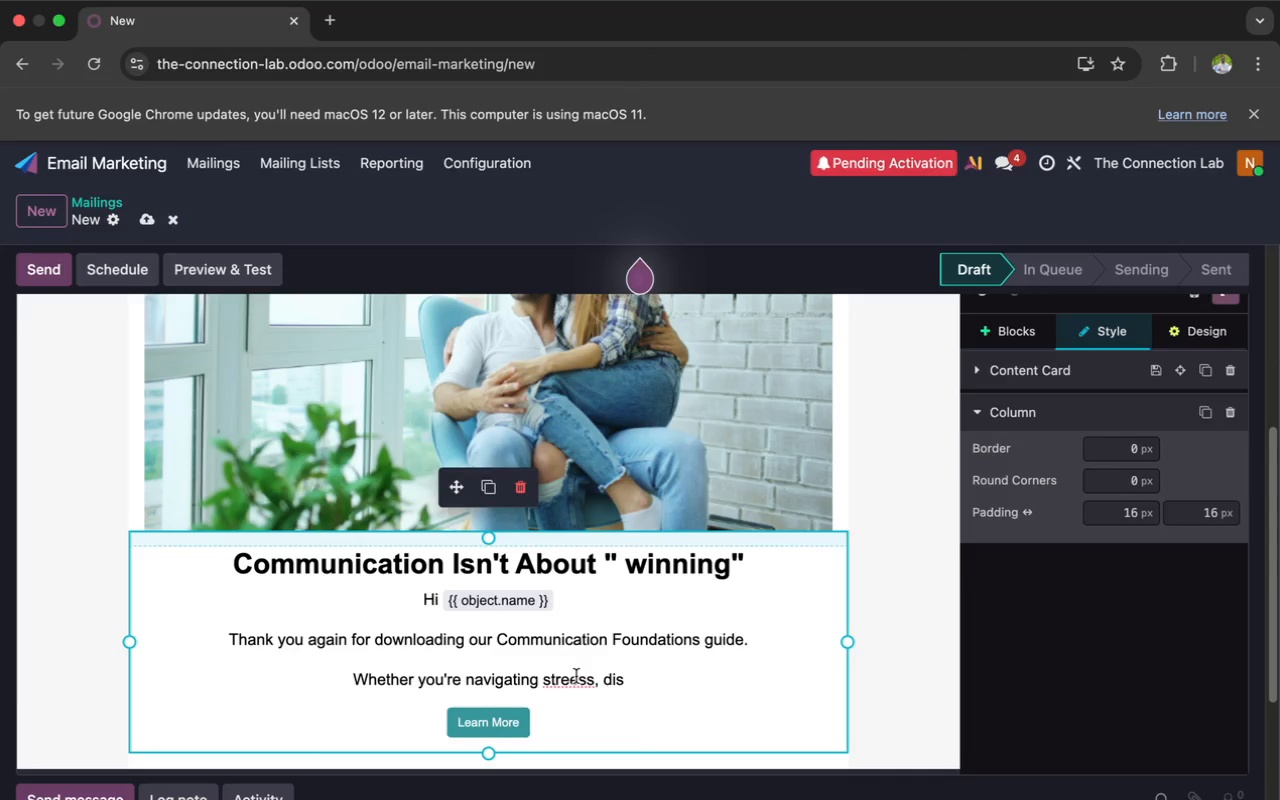 
key(Backspace)
 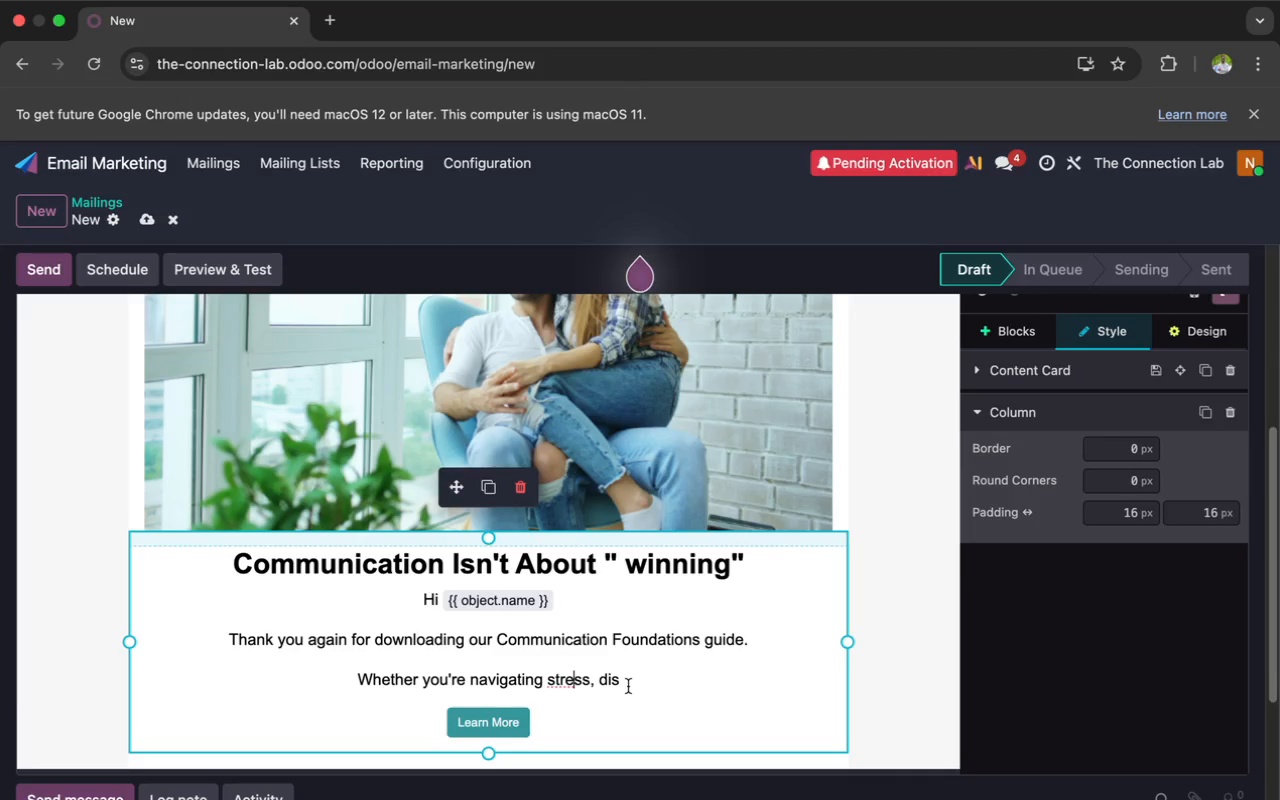 
left_click([623, 685])
 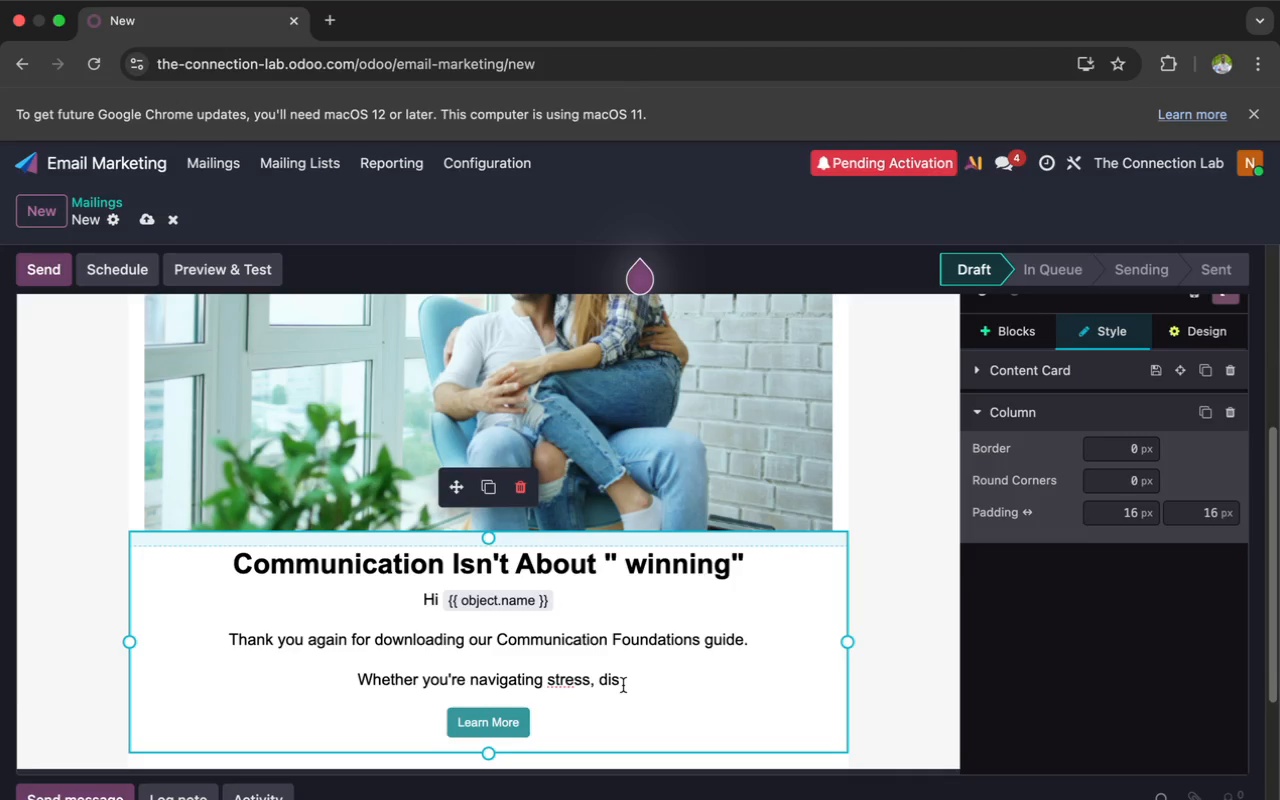 
type(connection)
 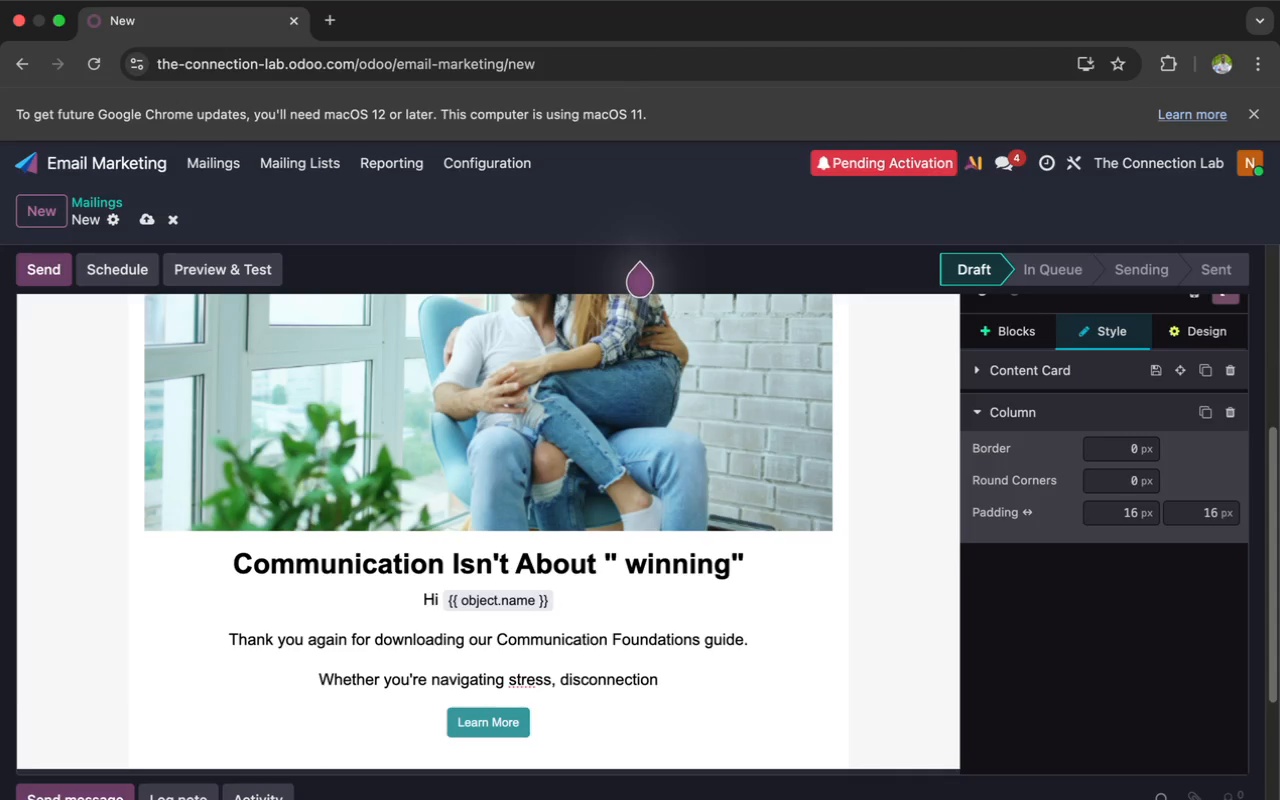 
wait(7.3)
 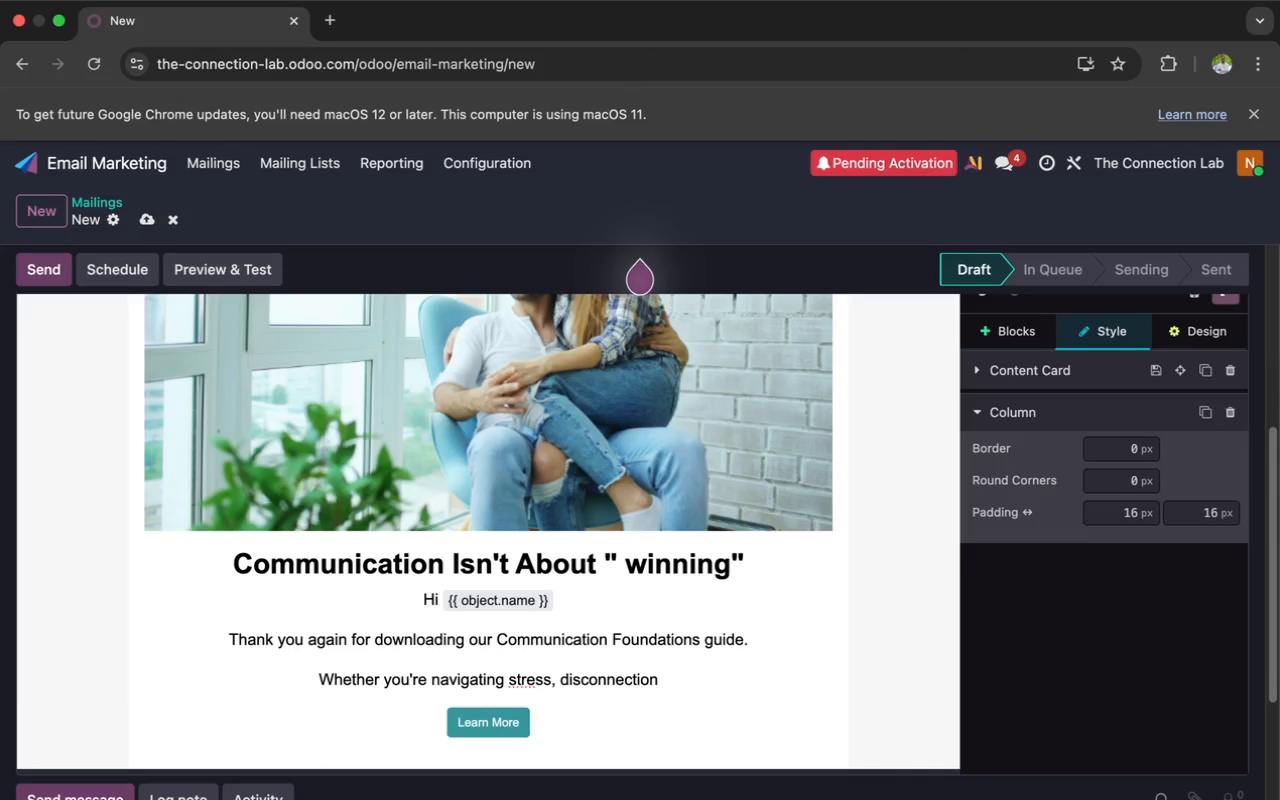 
type(, pare)
 